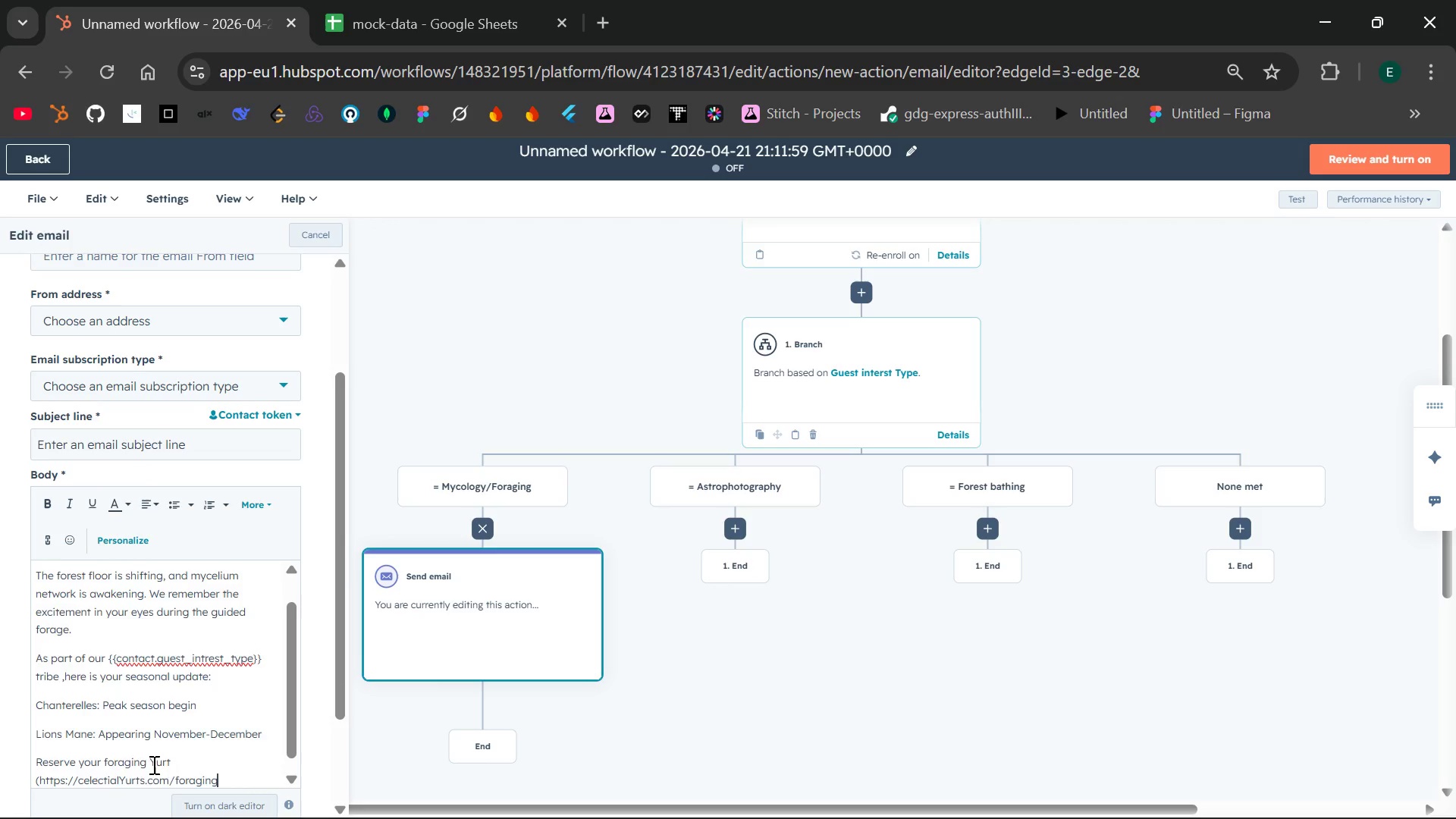 
 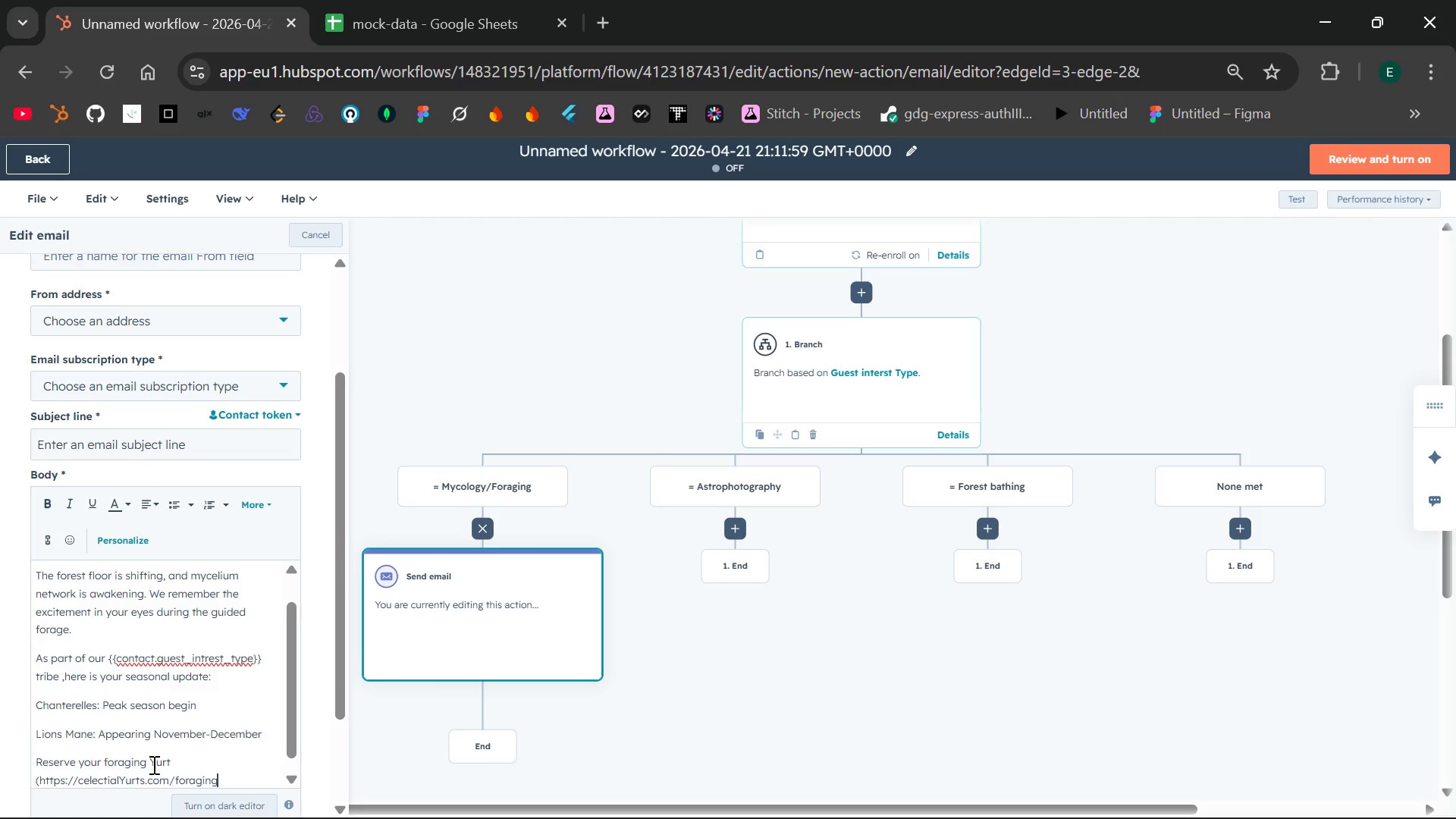 
key(Enter)
 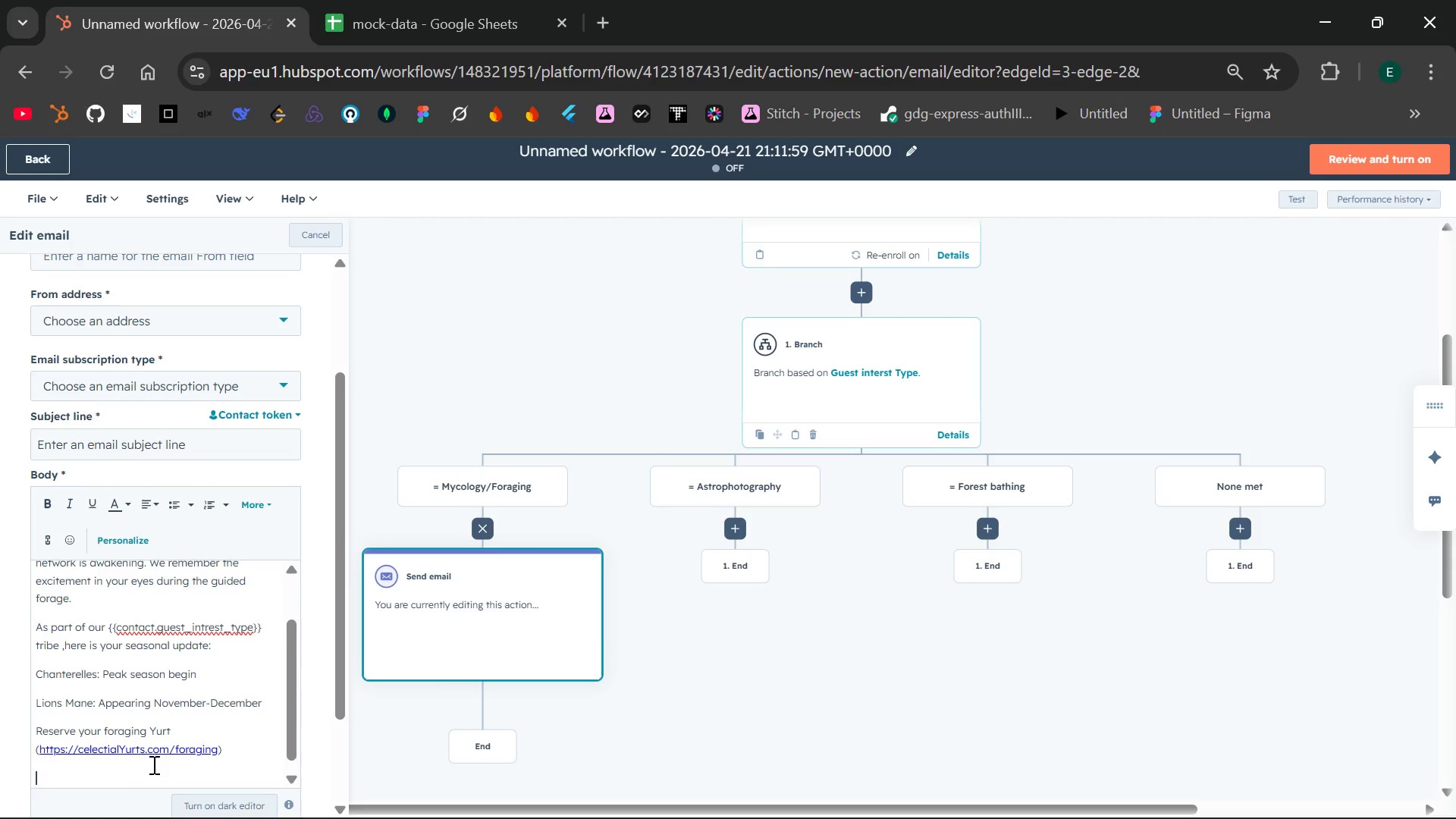 
key(Enter)
 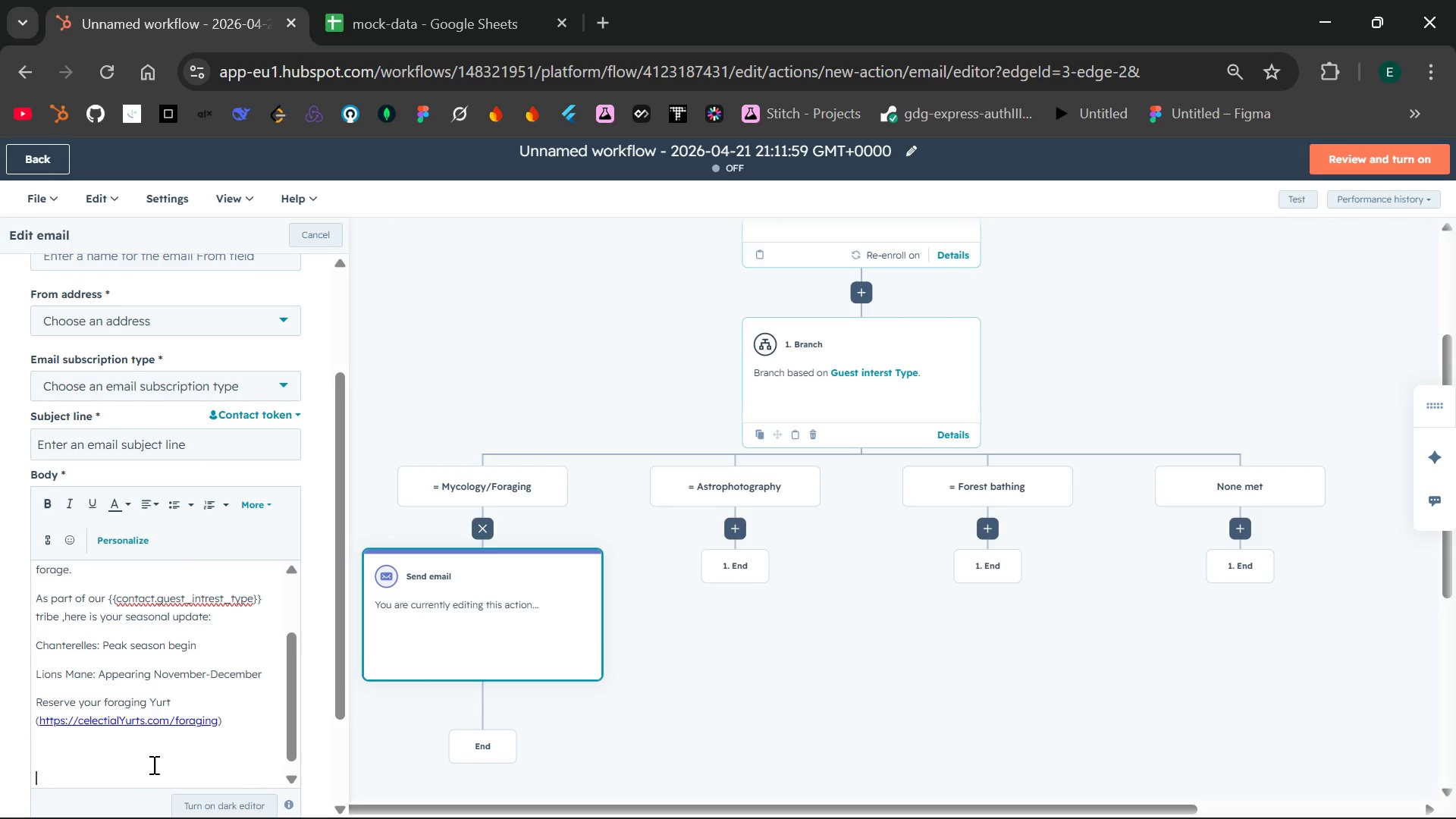 
type(Happy huntinh,)
 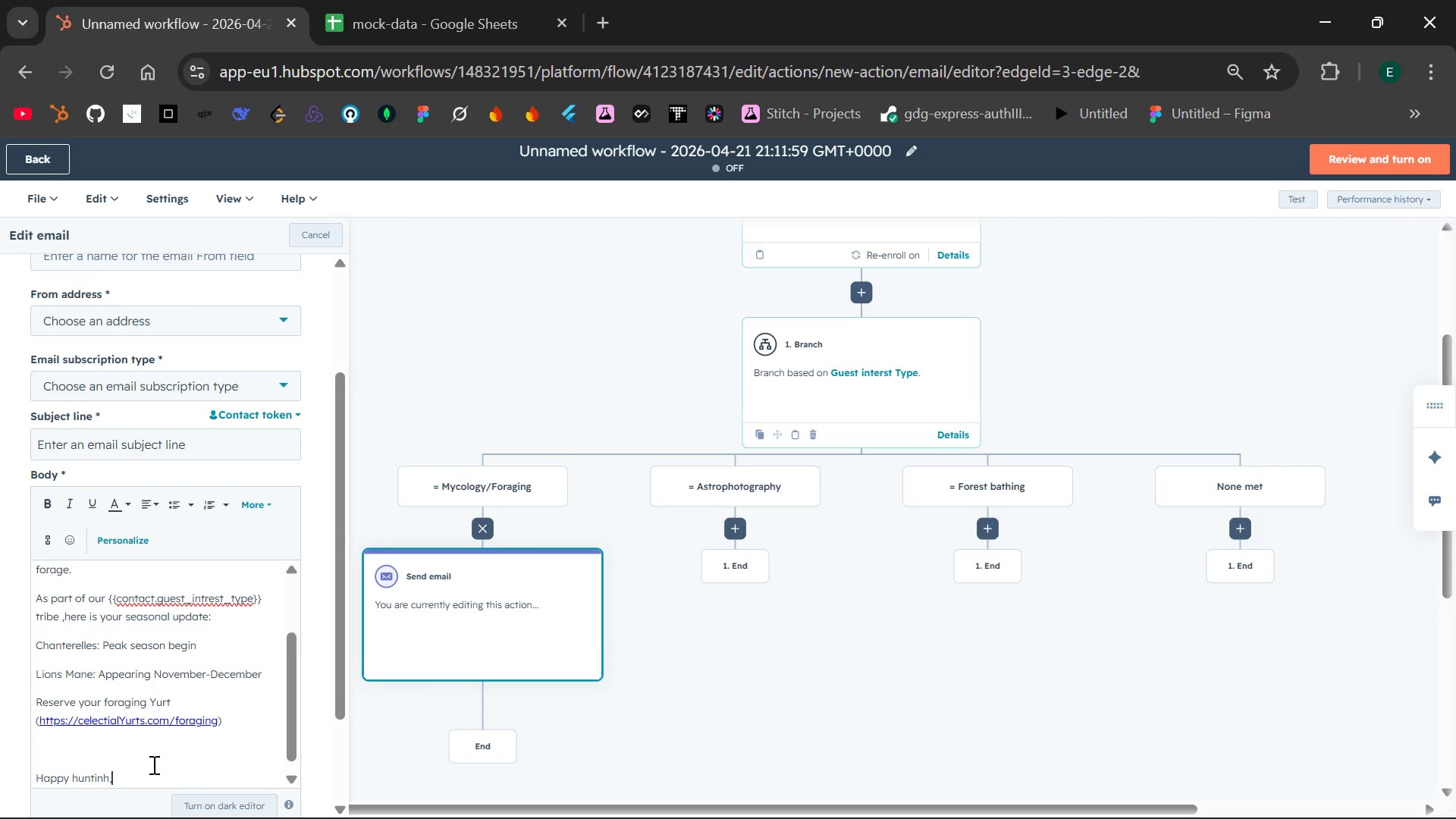 
key(Enter)
 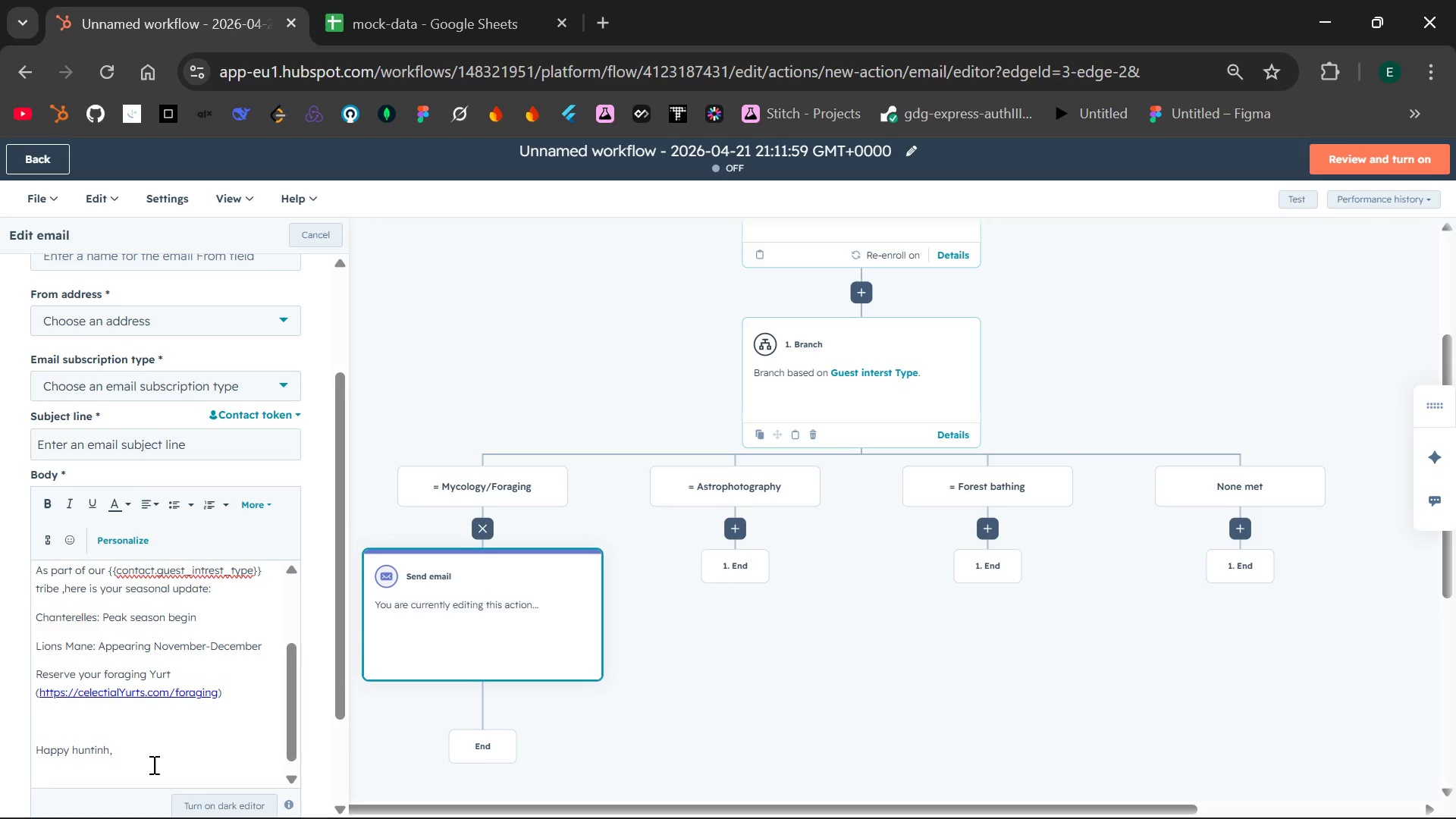 
key(Backspace)
 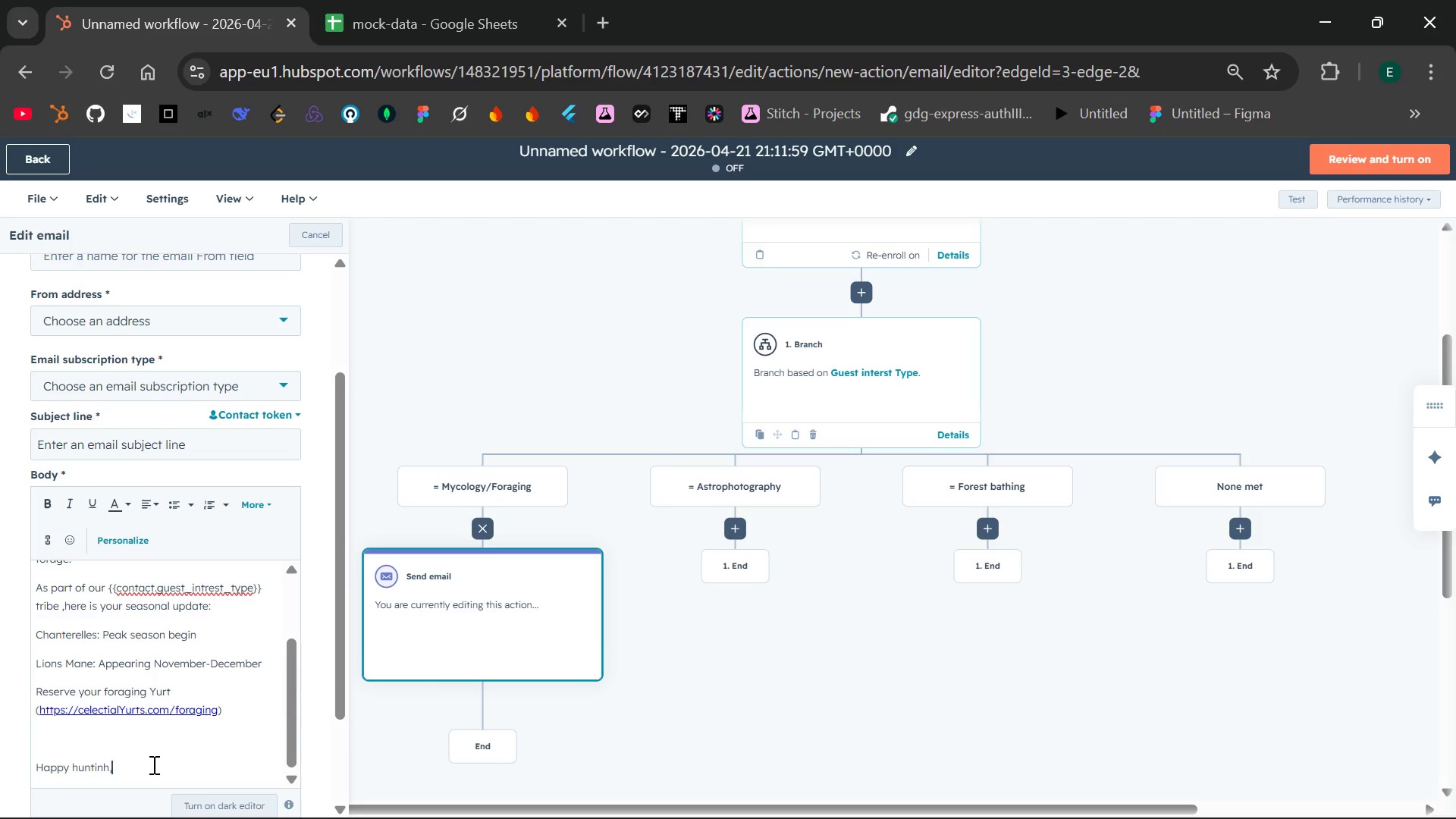 
key(Backspace)
 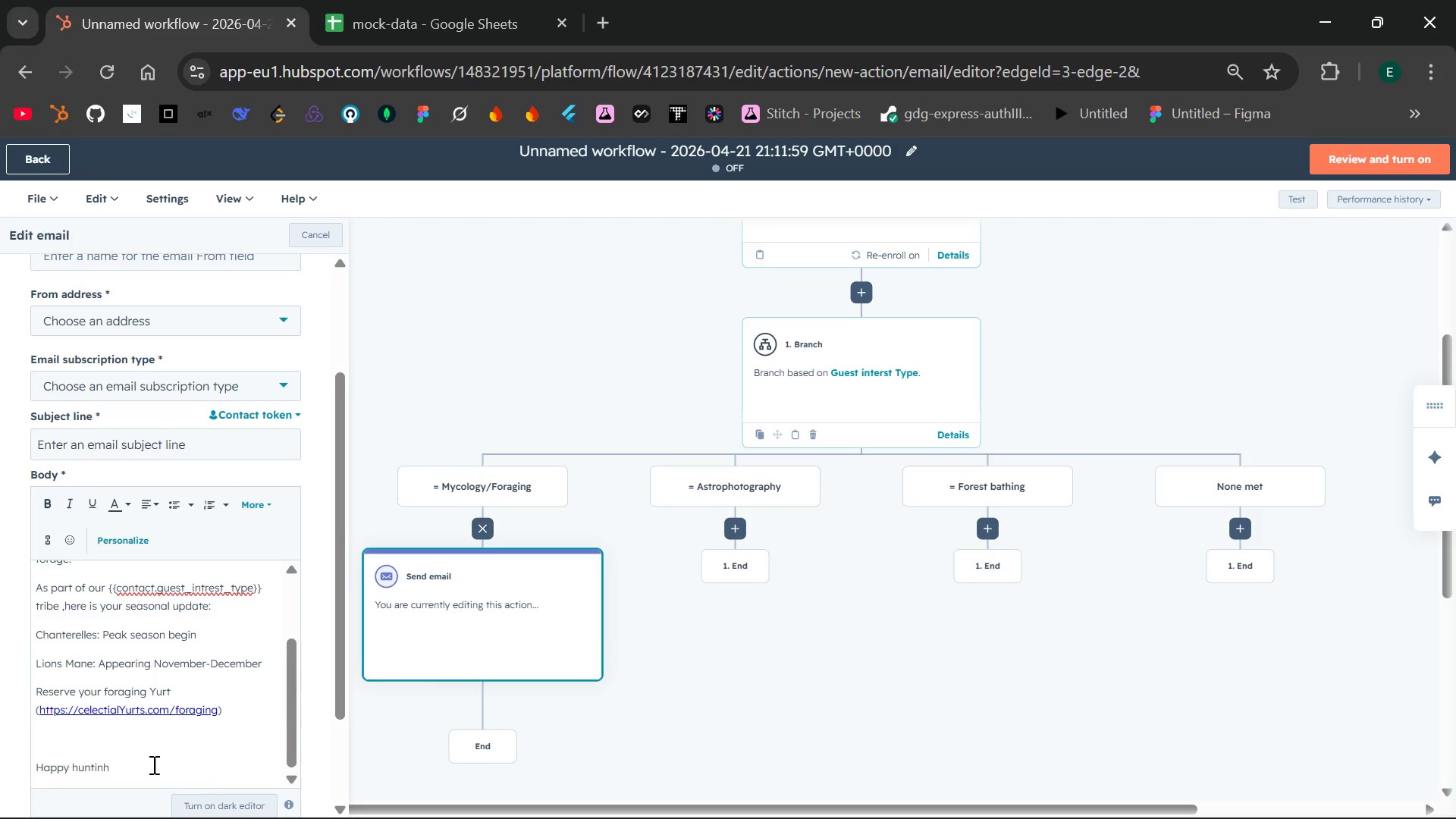 
key(Backspace)
 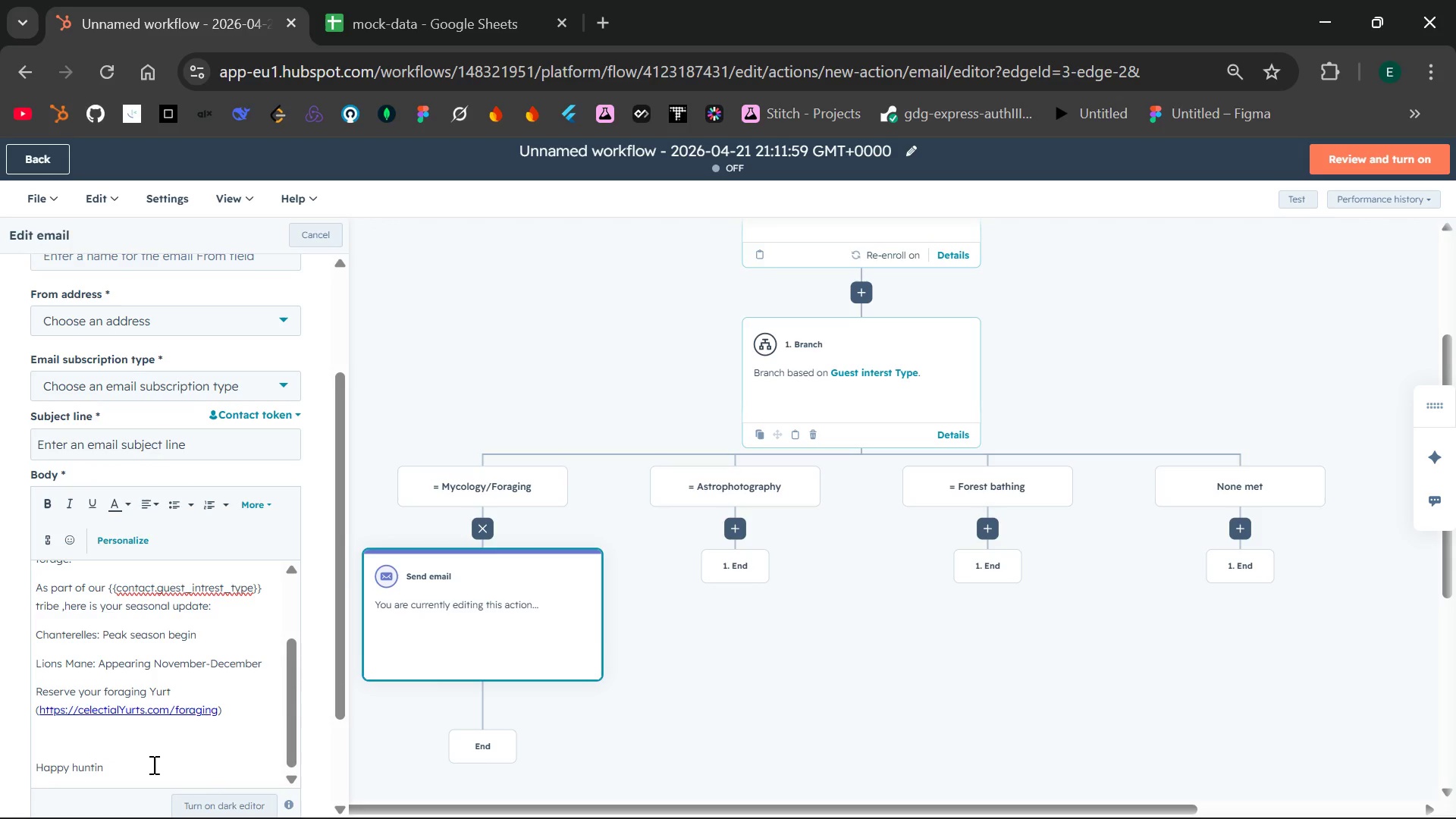 
key(G)
 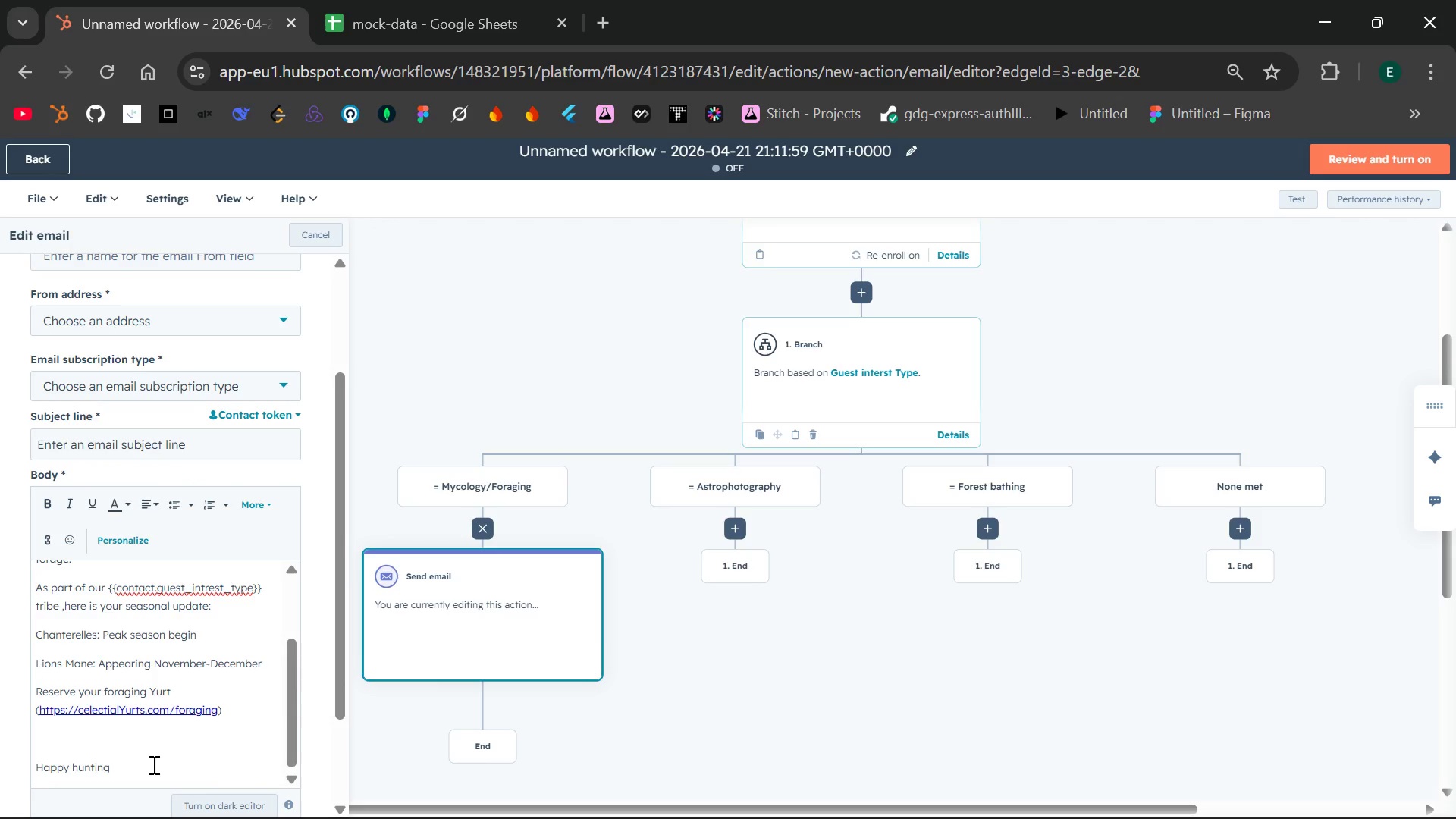 
key(Comma)
 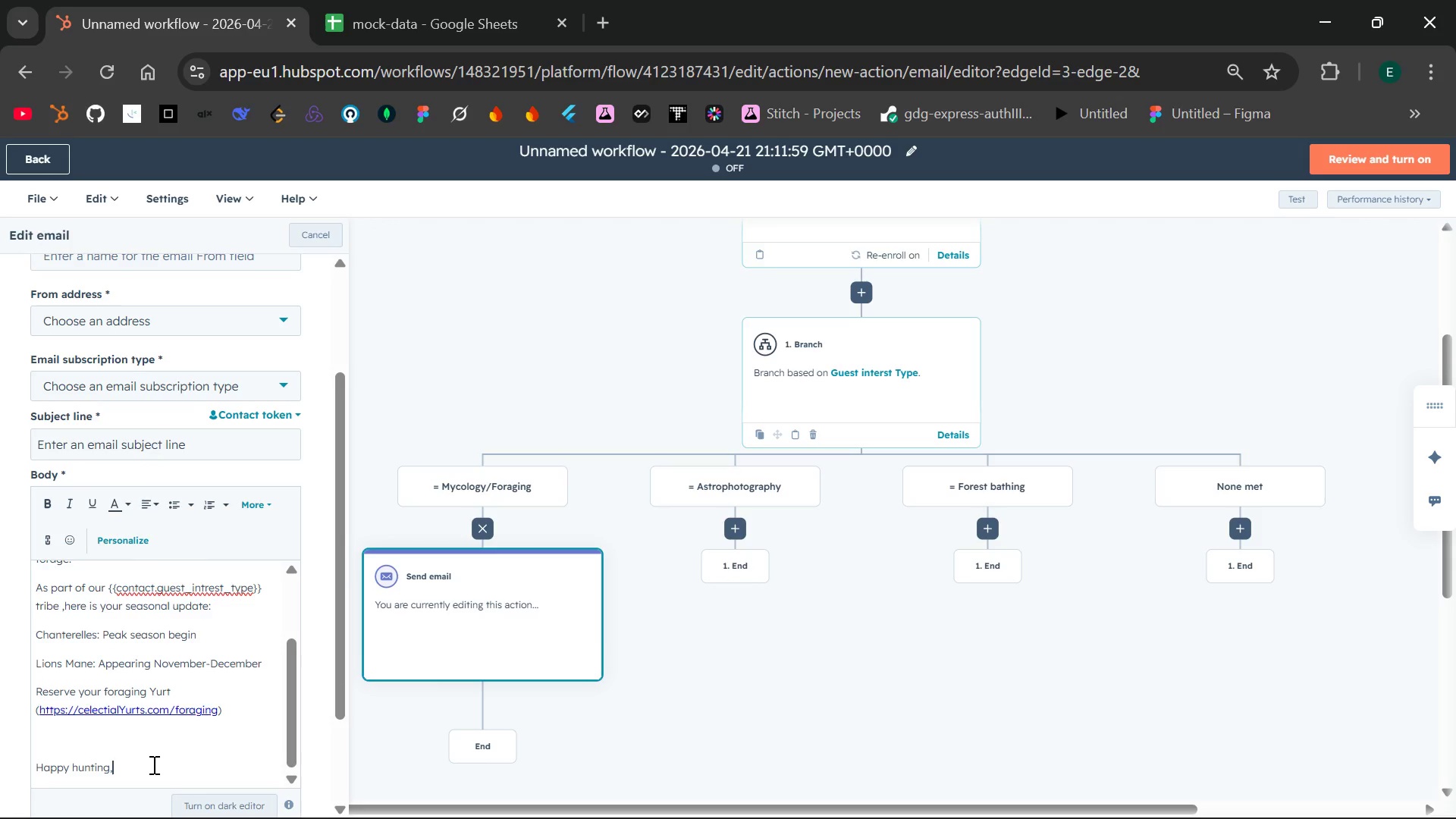 
key(Enter)
 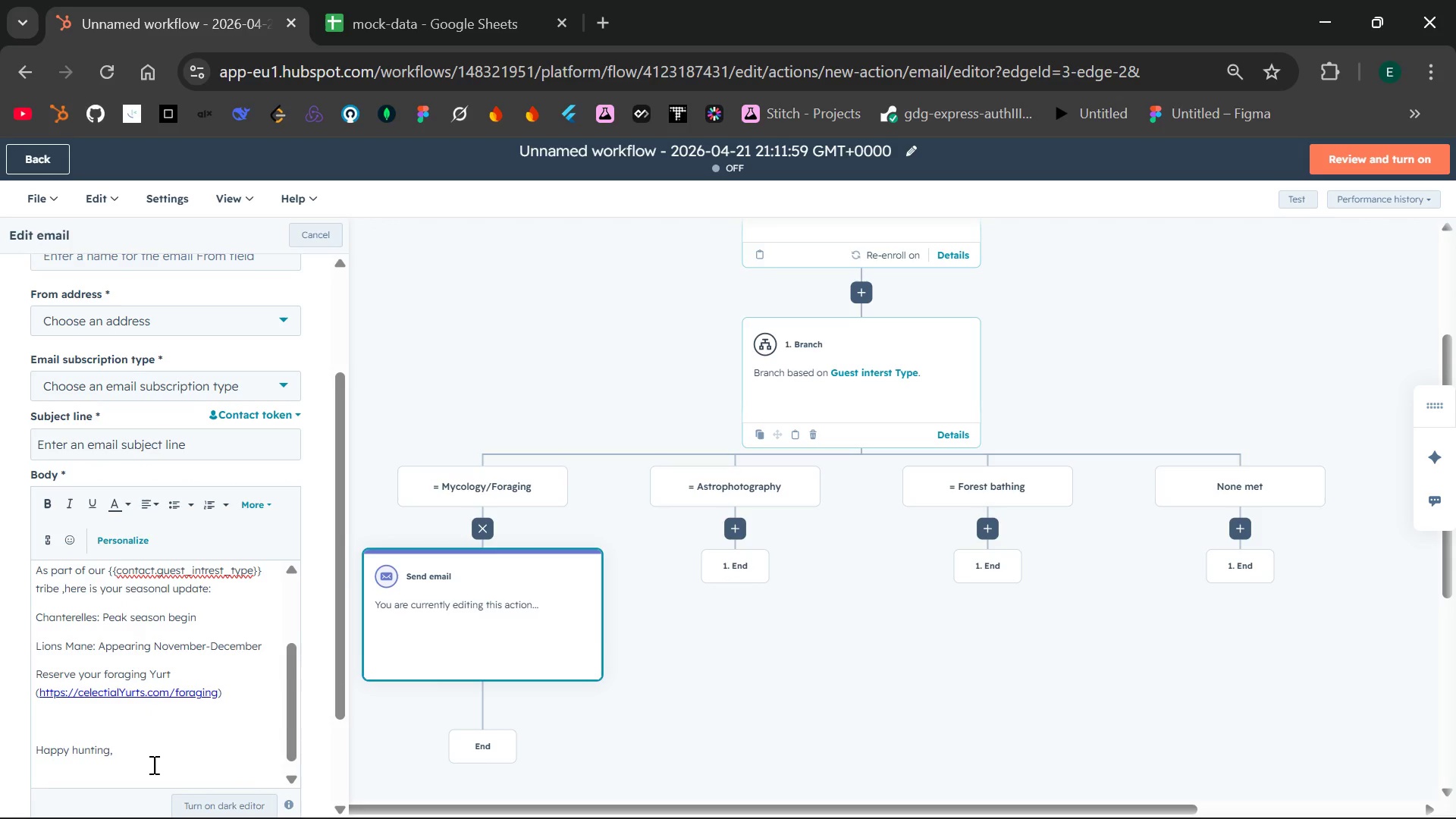 
type(The cles)
key(Backspace)
key(Backspace)
key(Backspace)
type(elestial Yurts Tema)
key(Backspace)
key(Backspace)
type(am)
 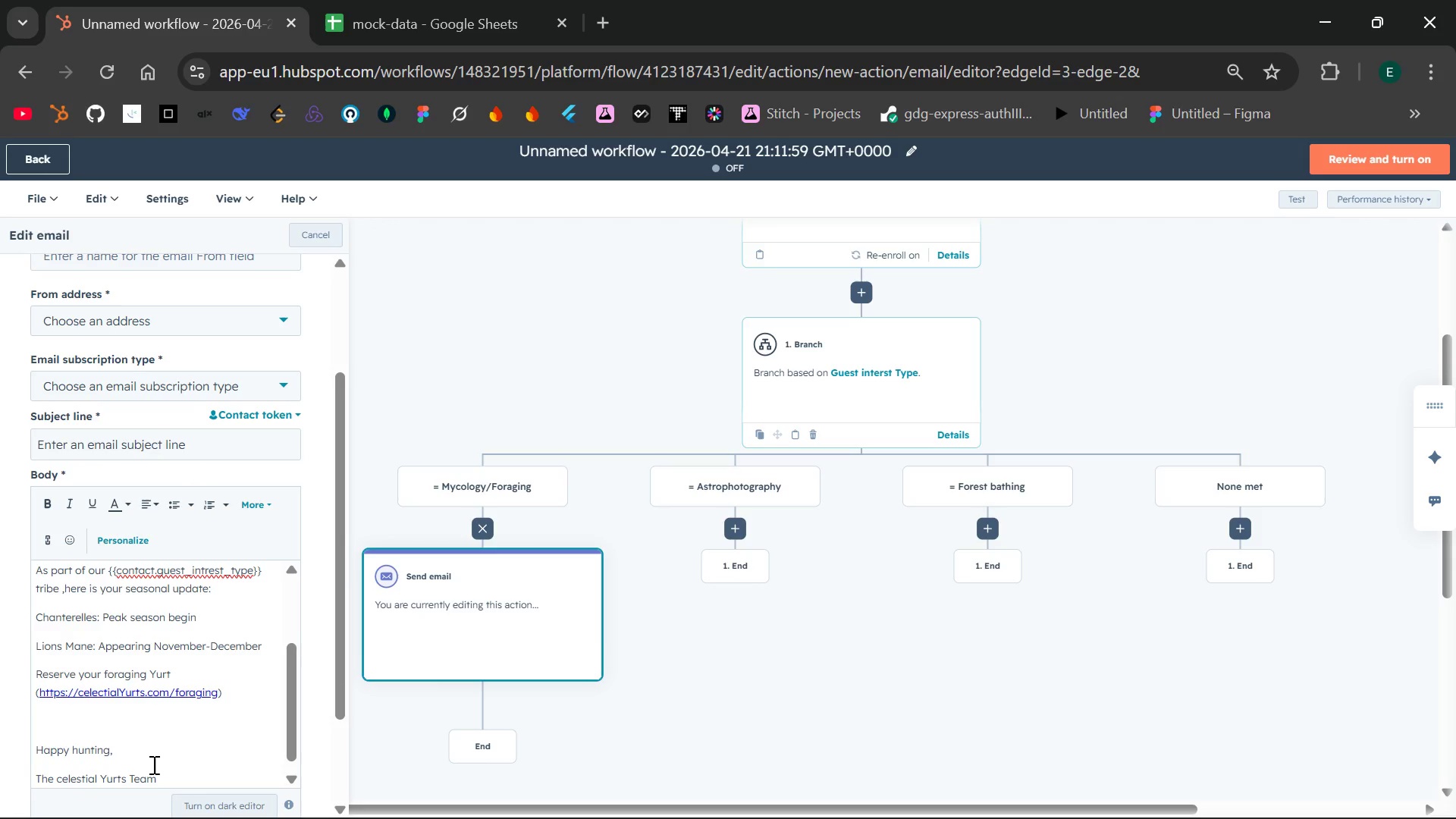 
key(Enter)
 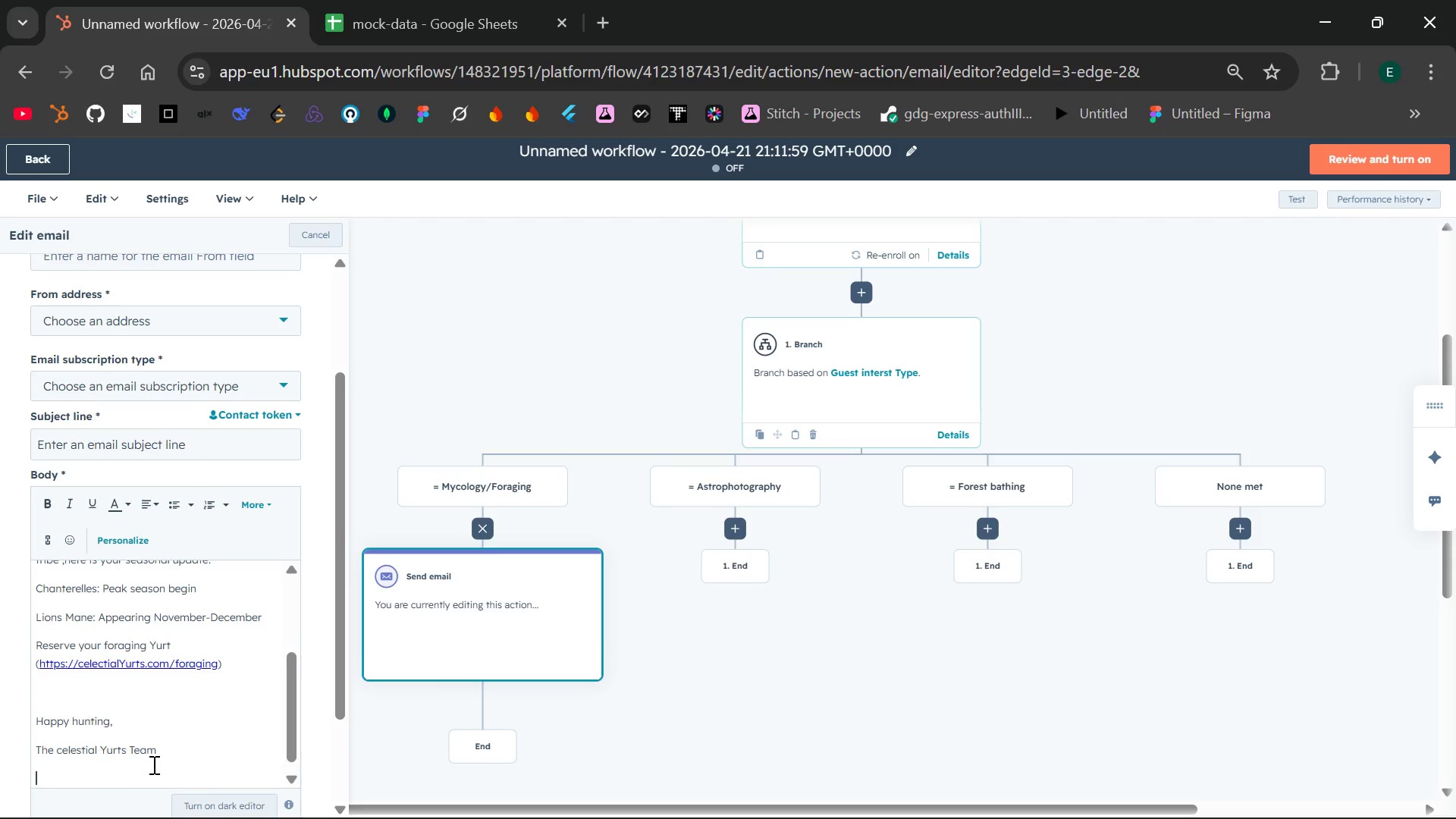 
key(Enter)
 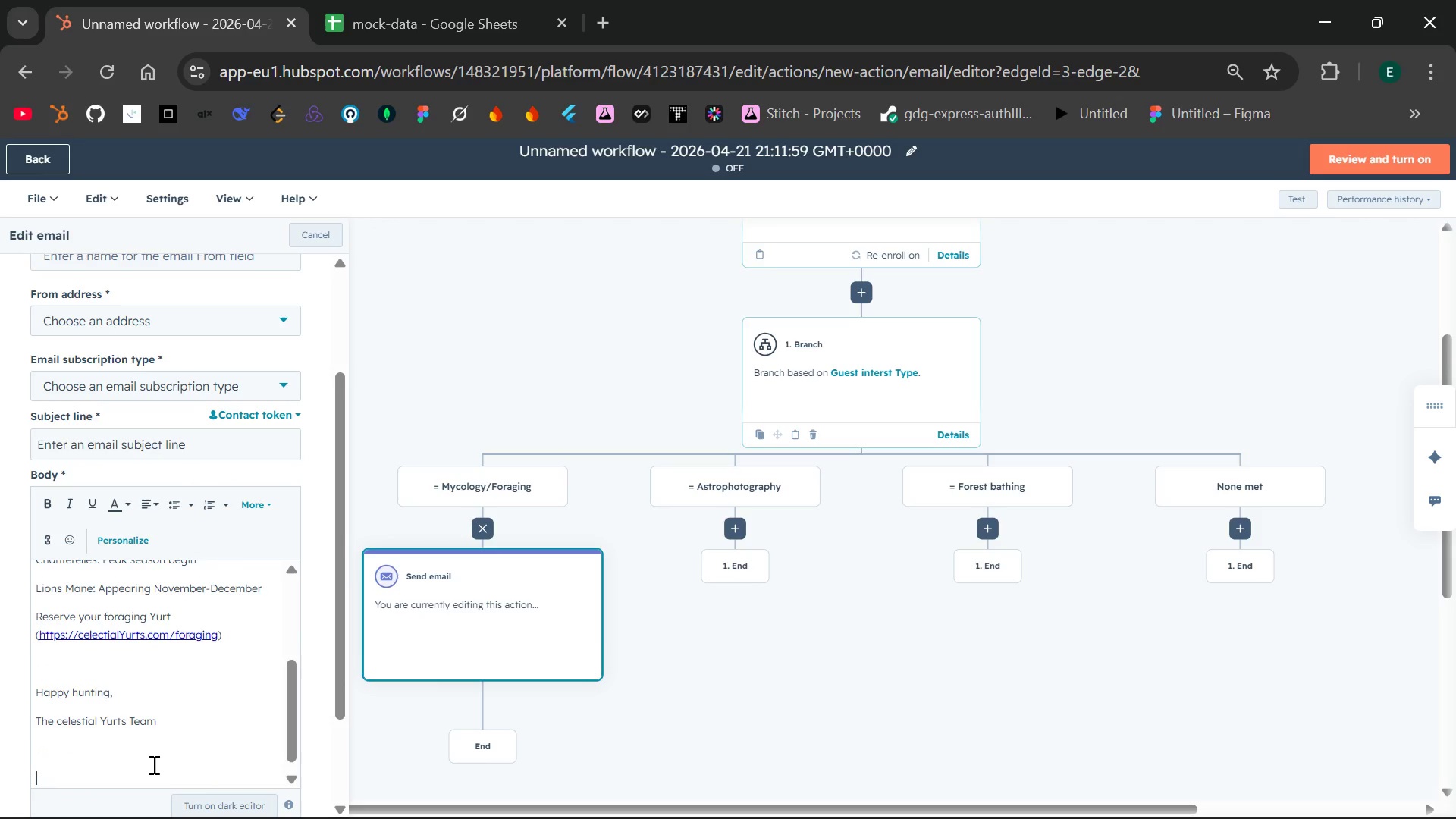 
type(Your are receingin )
key(Backspace)
key(Backspace)
key(Backspace)
key(Backspace)
key(Backspace)
type(ving this becase )
key(Backspace)
key(Backspace)
key(Backspace)
key(Backspace)
key(Backspace)
key(Backspace)
key(Backspace)
type(because you stayed with us and expressed intrest in forage)
key(Backspace)
type(ing)
 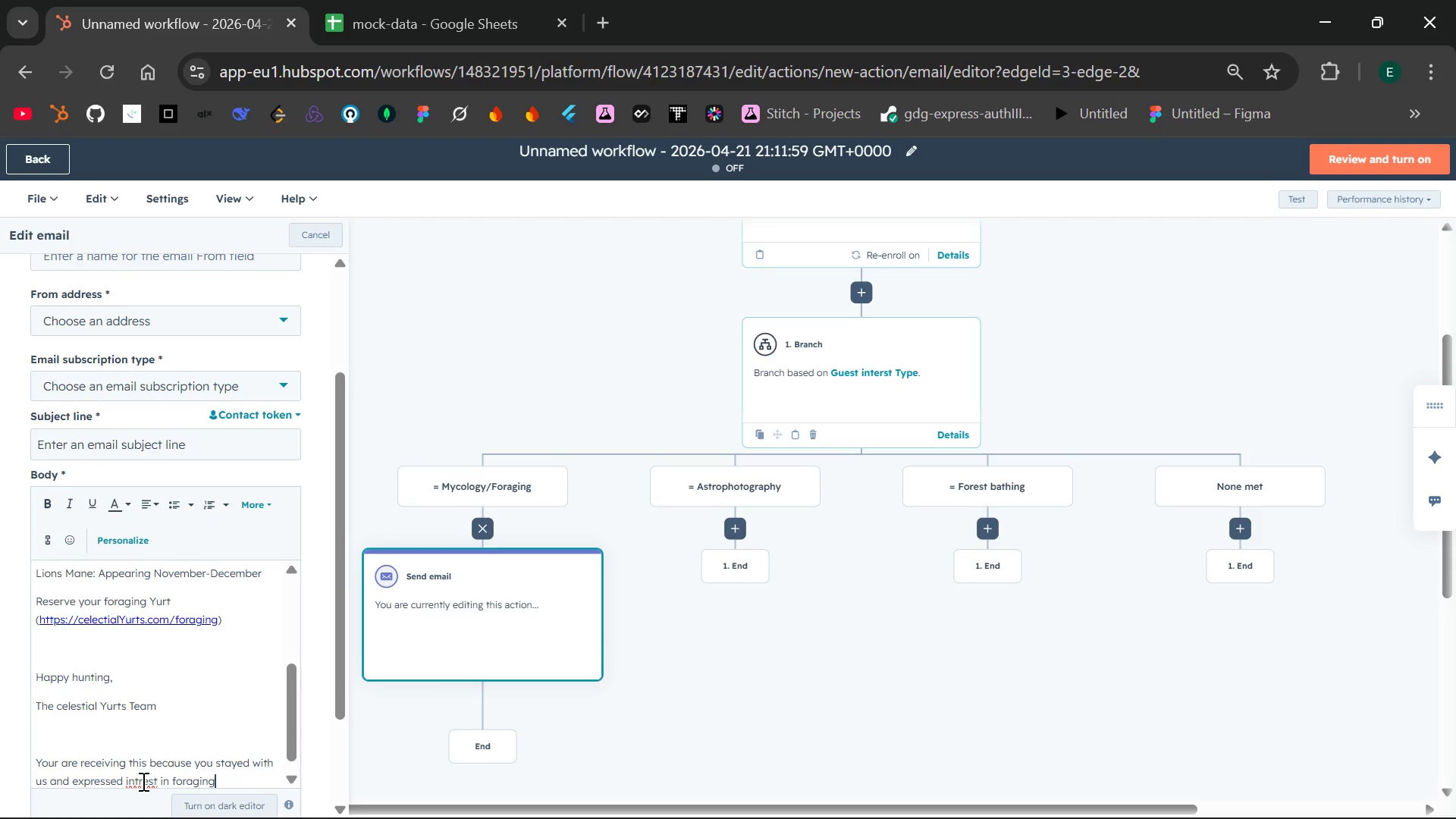 
left_click([137, 781])
 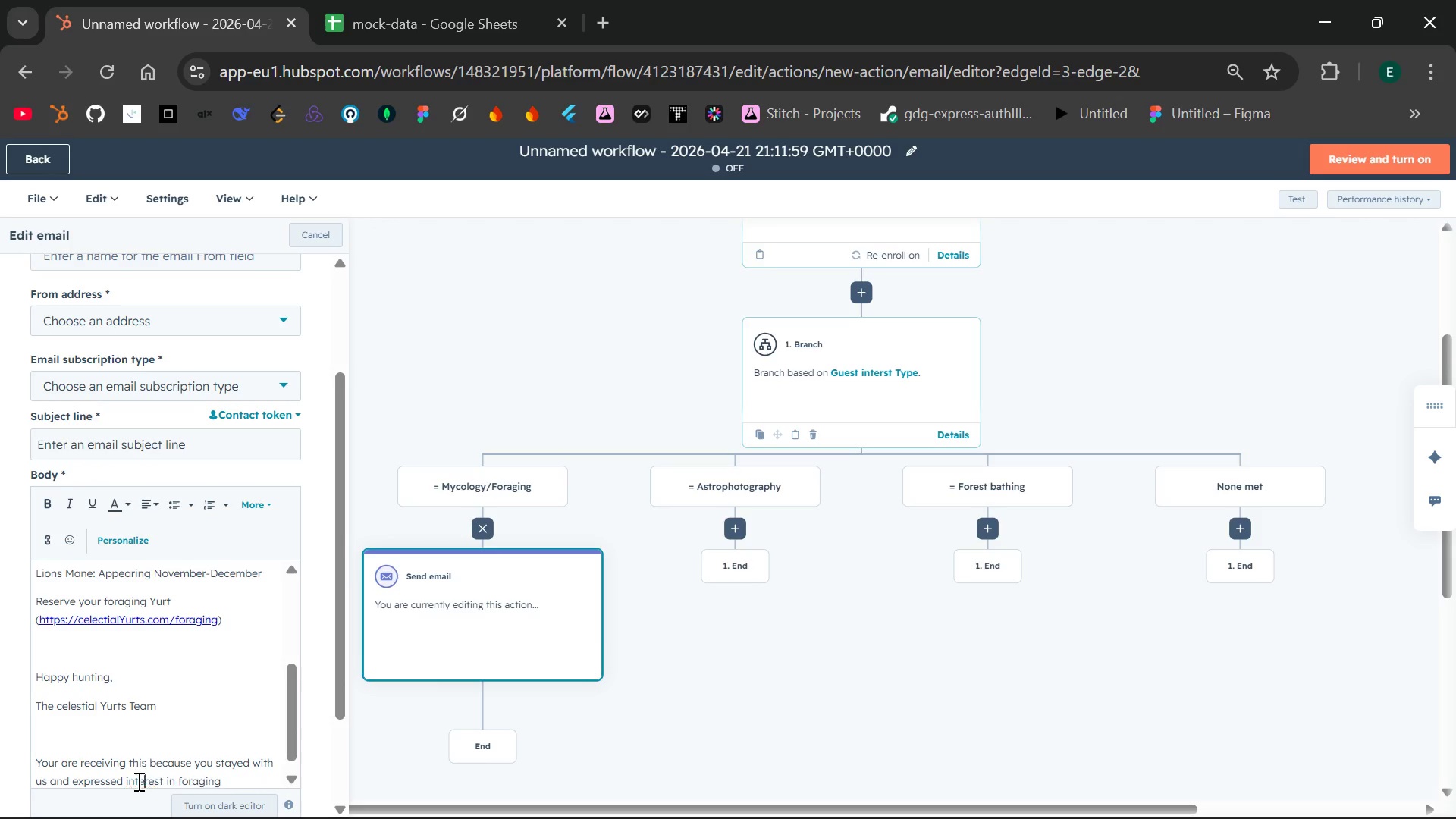 
key(E)
 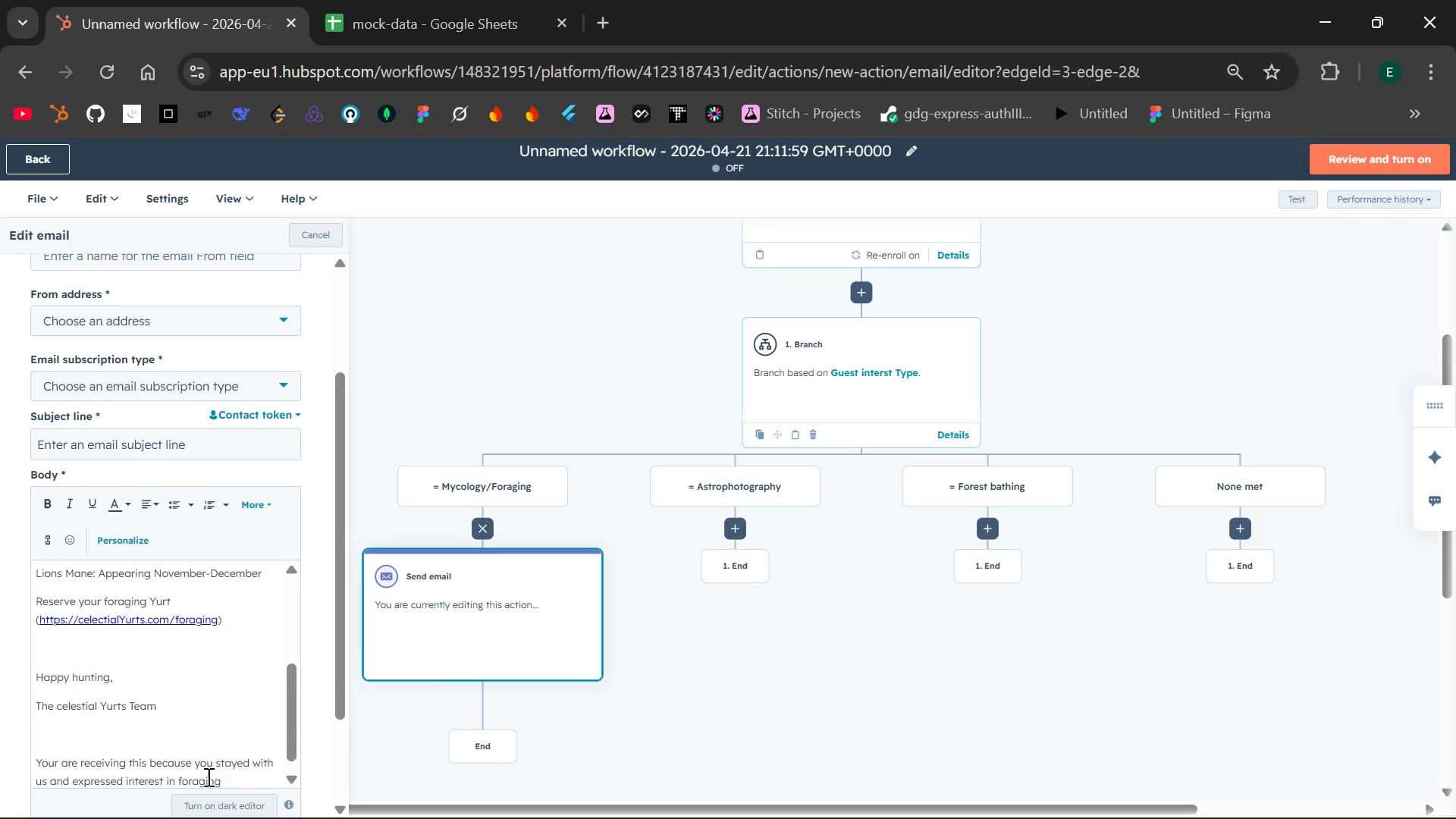 
left_click([221, 776])
 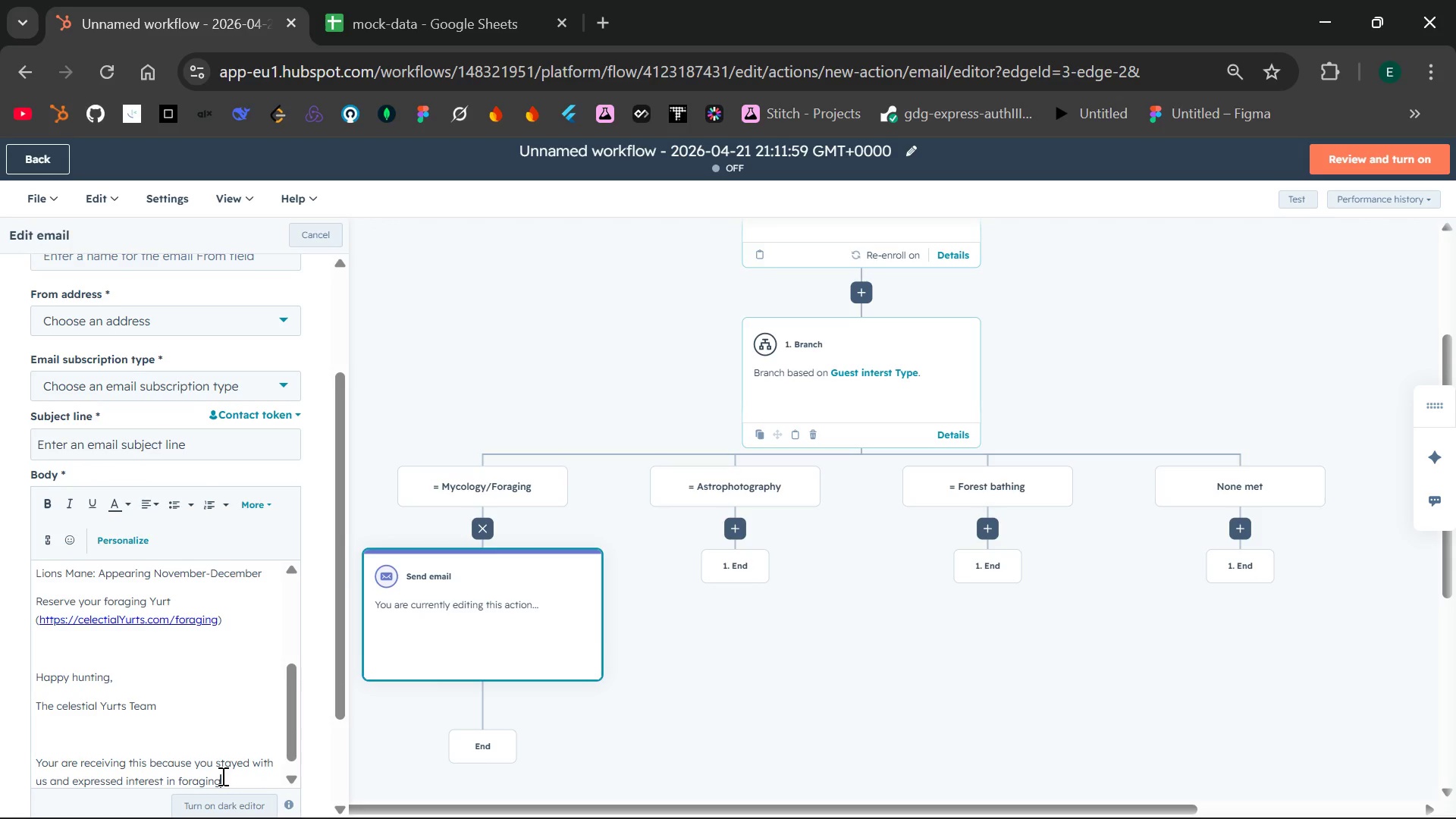 
key(Period)
 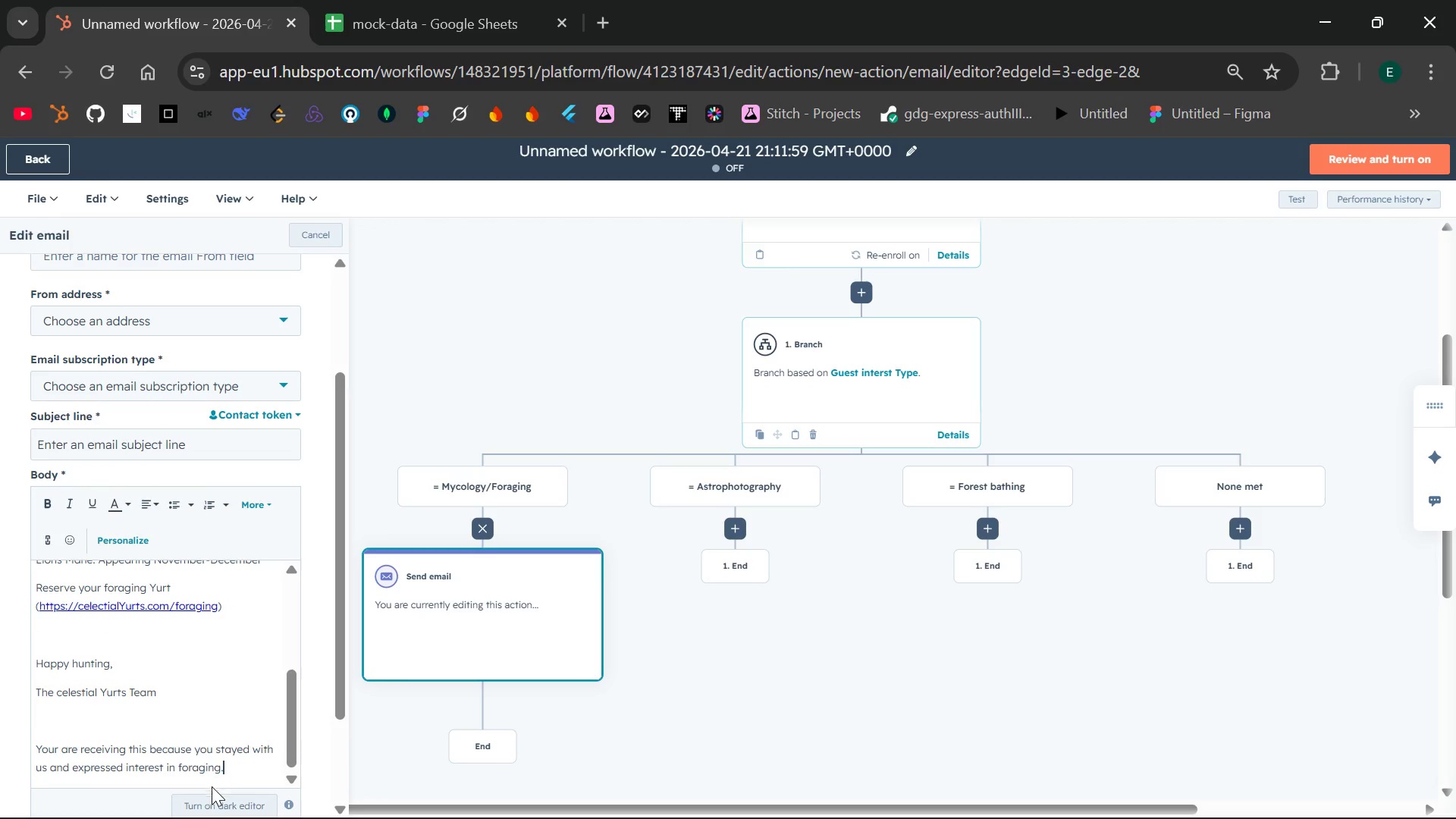 
left_click([212, 799])
 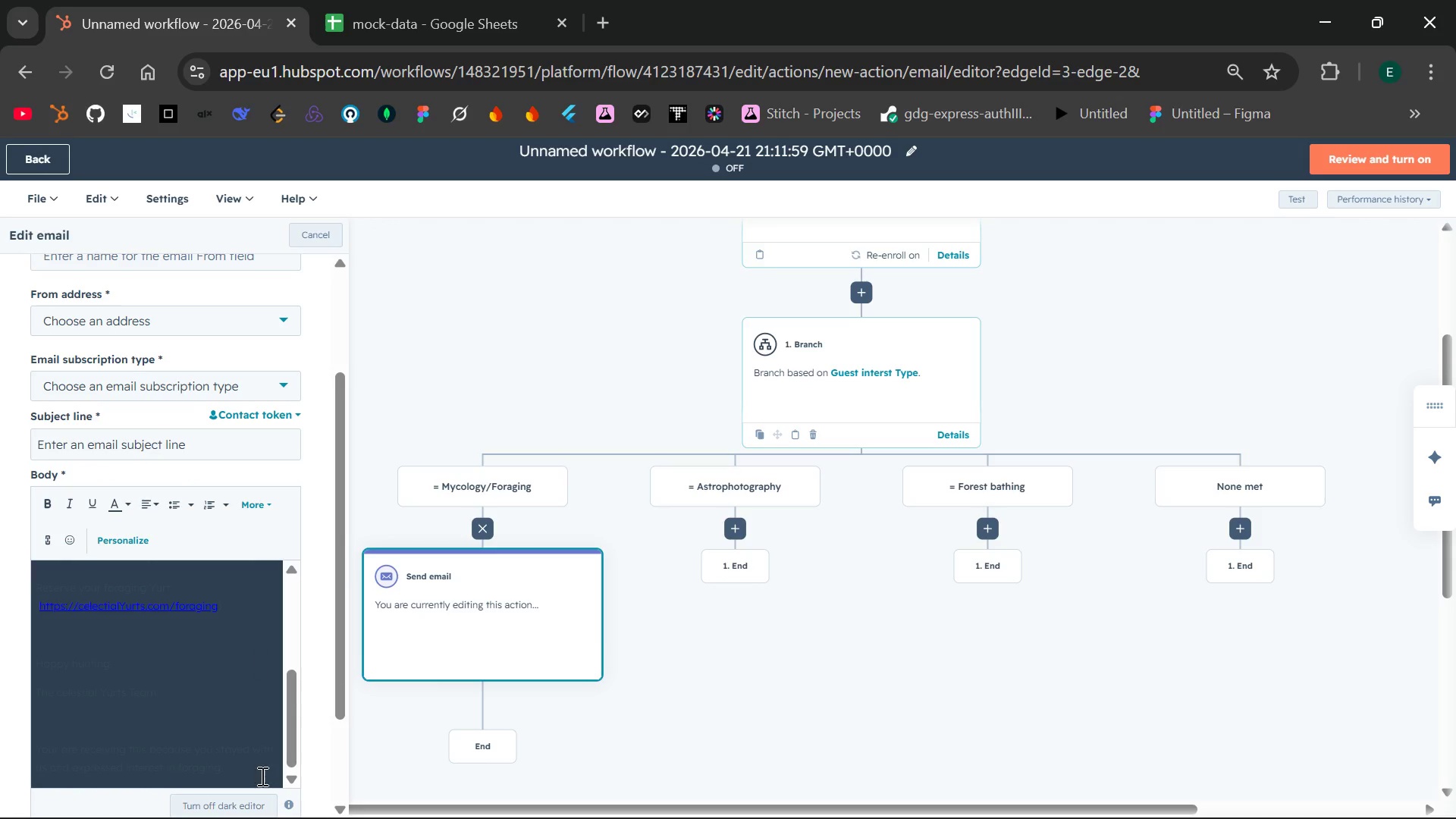 
left_click([246, 814])
 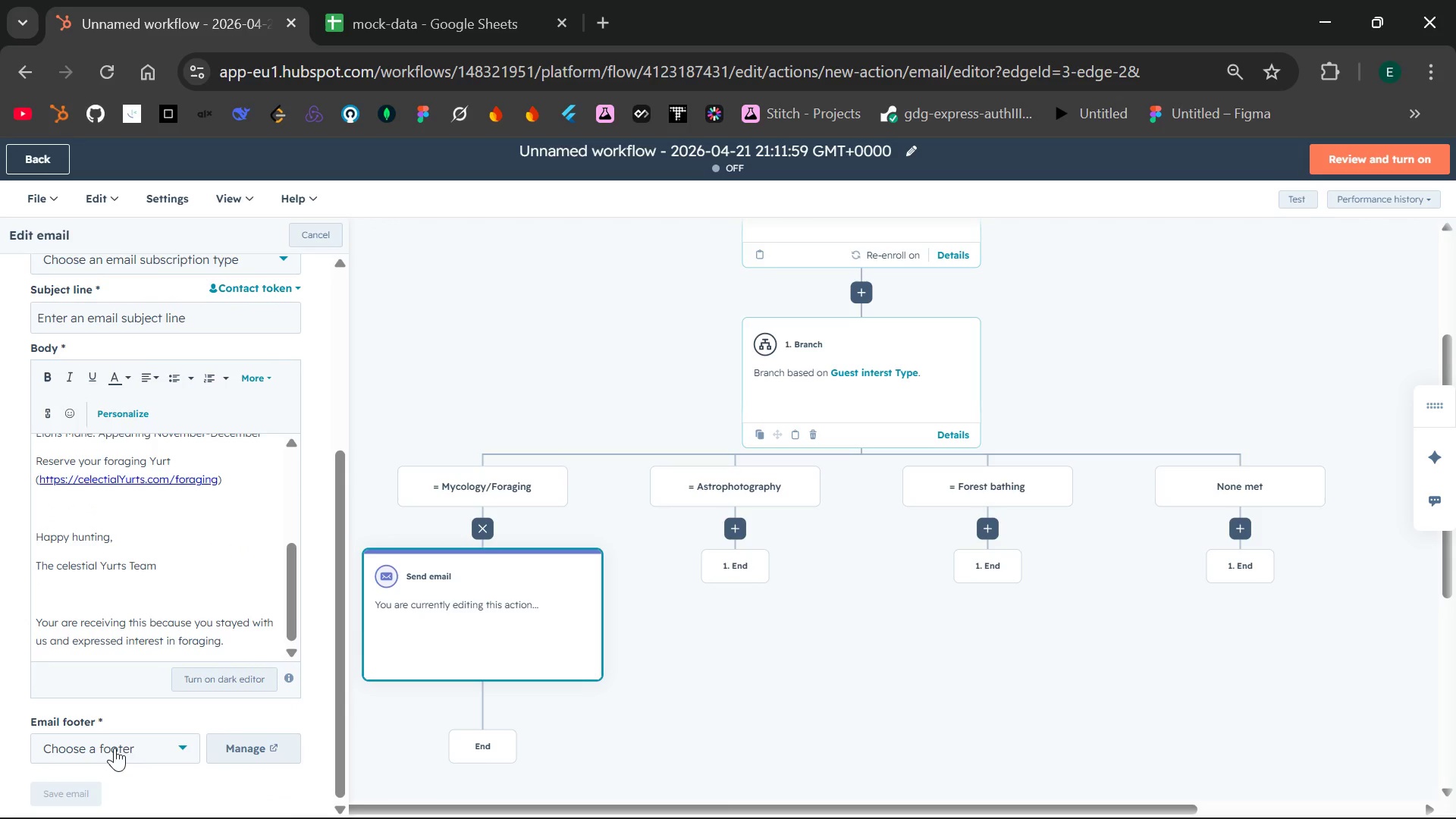 
left_click([155, 749])
 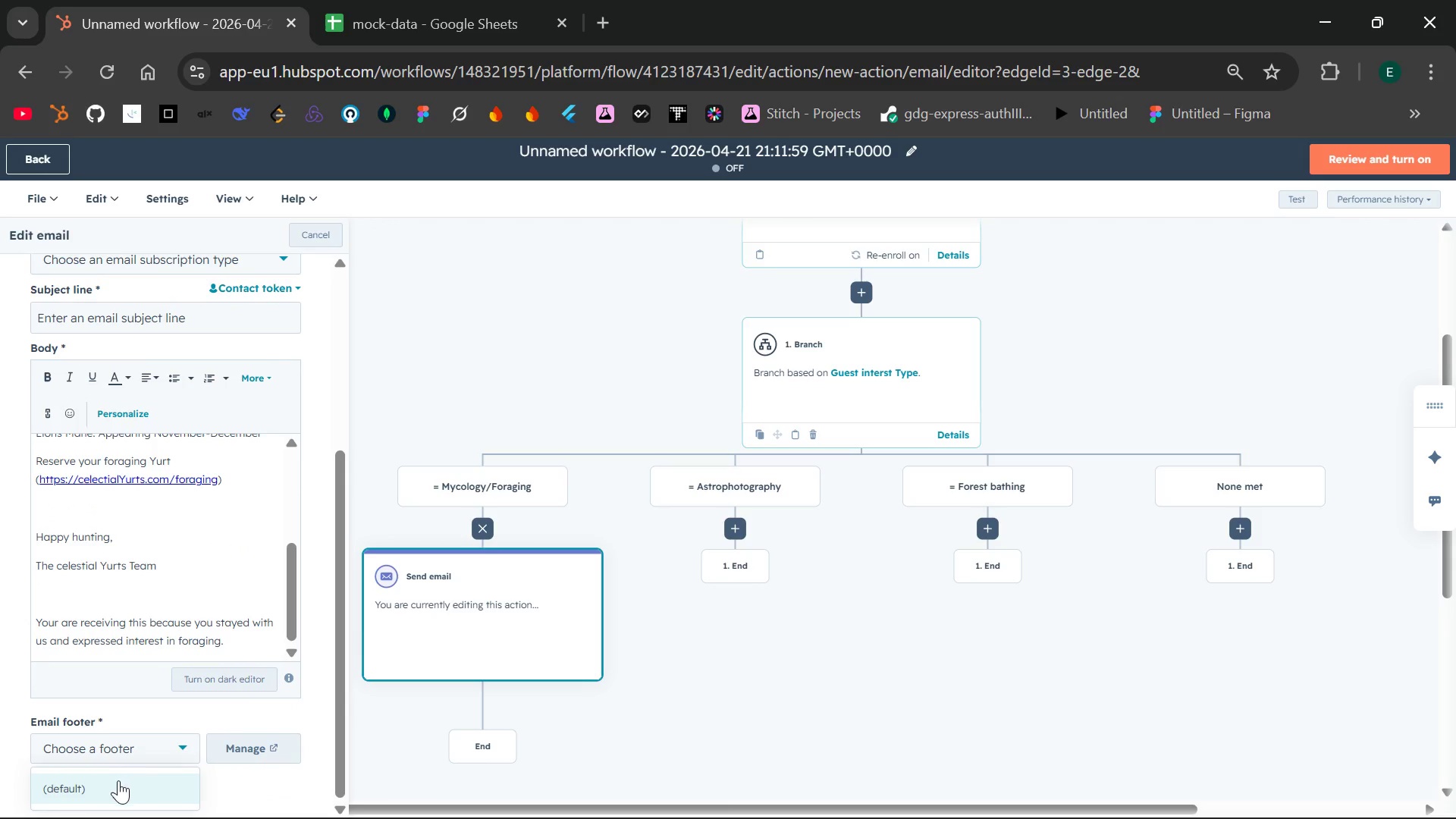 
left_click([118, 781])
 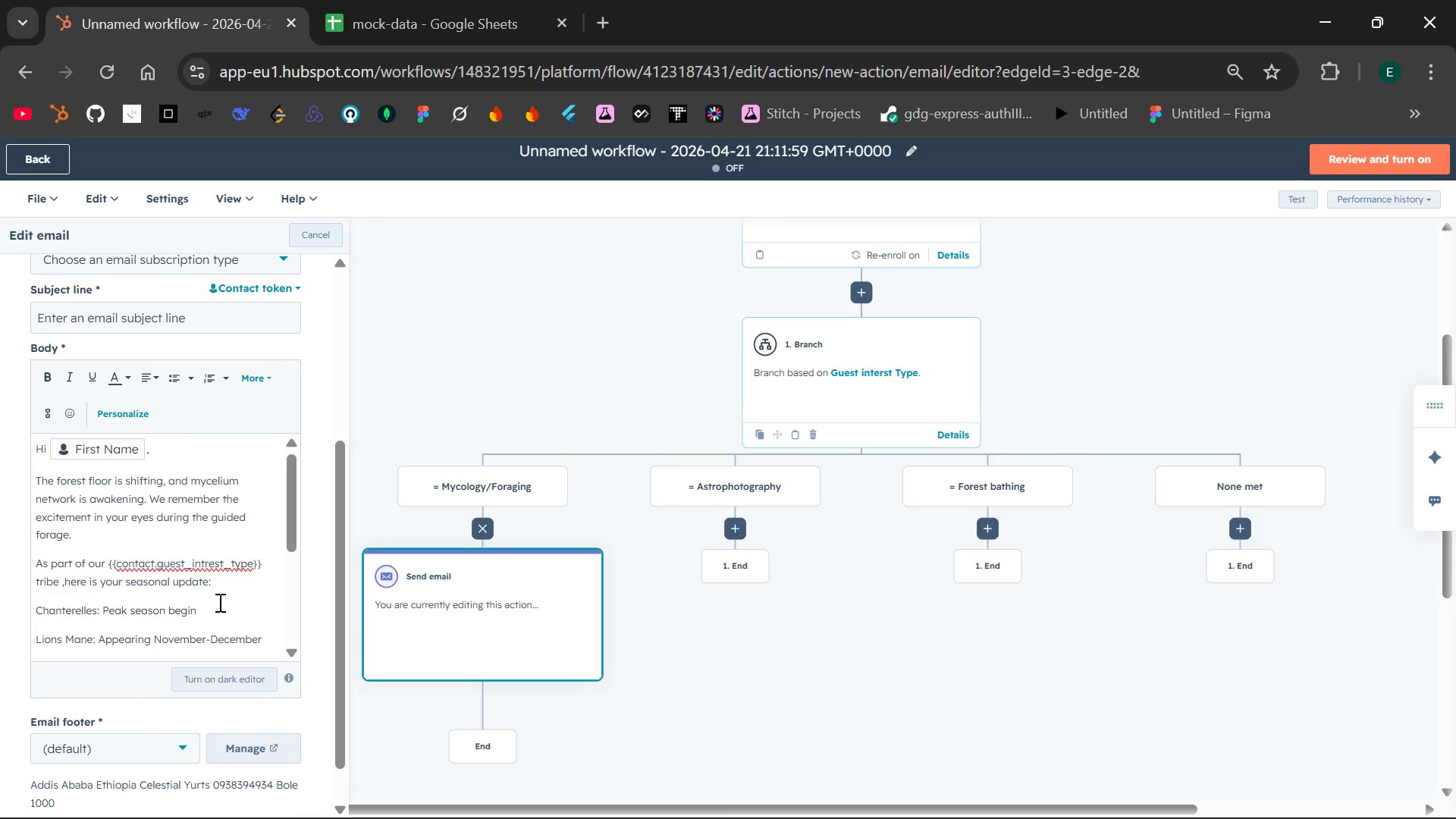 
left_click([240, 560])
 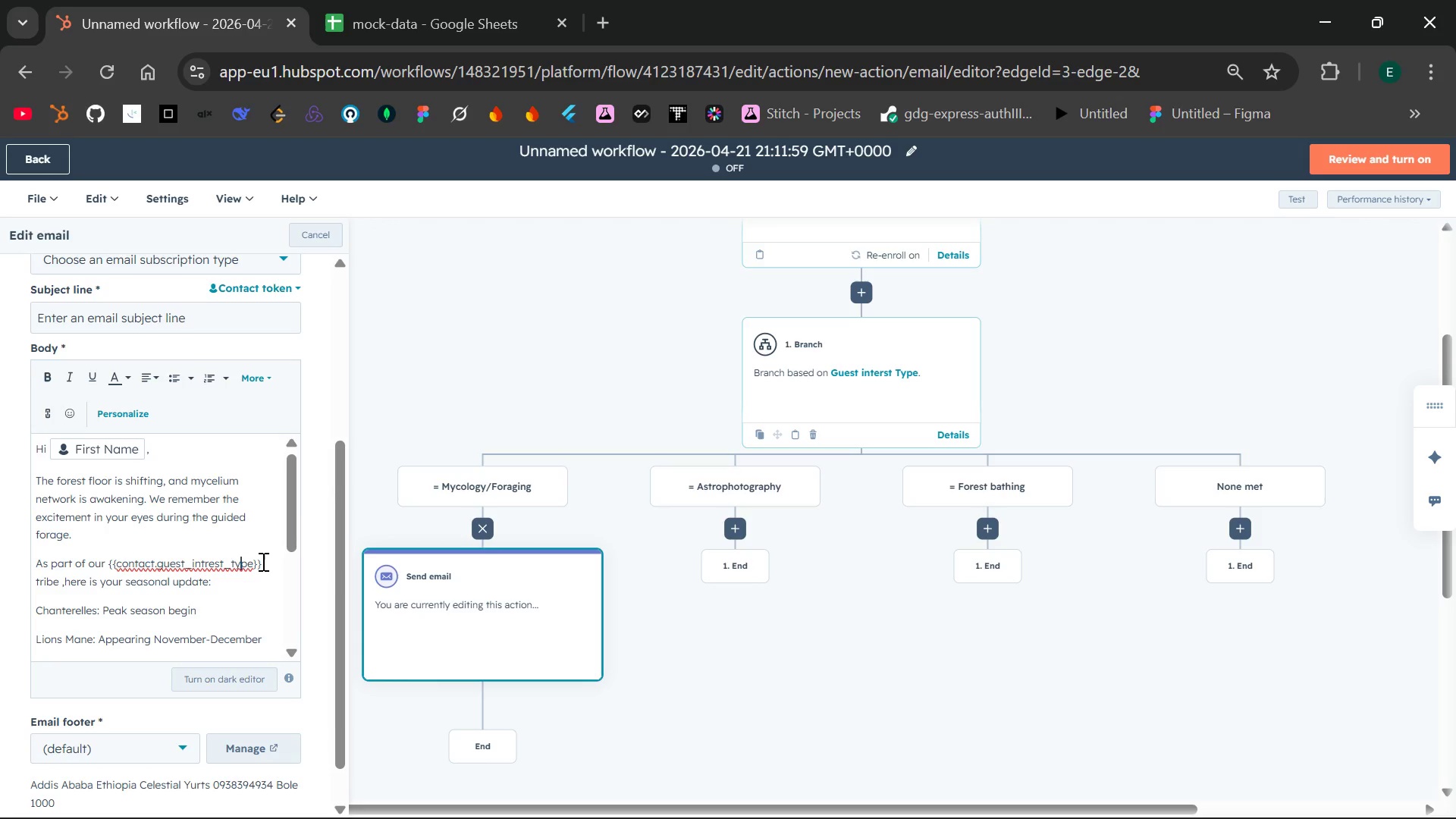 
left_click_drag(start_coordinate=[262, 561], to_coordinate=[108, 560])
 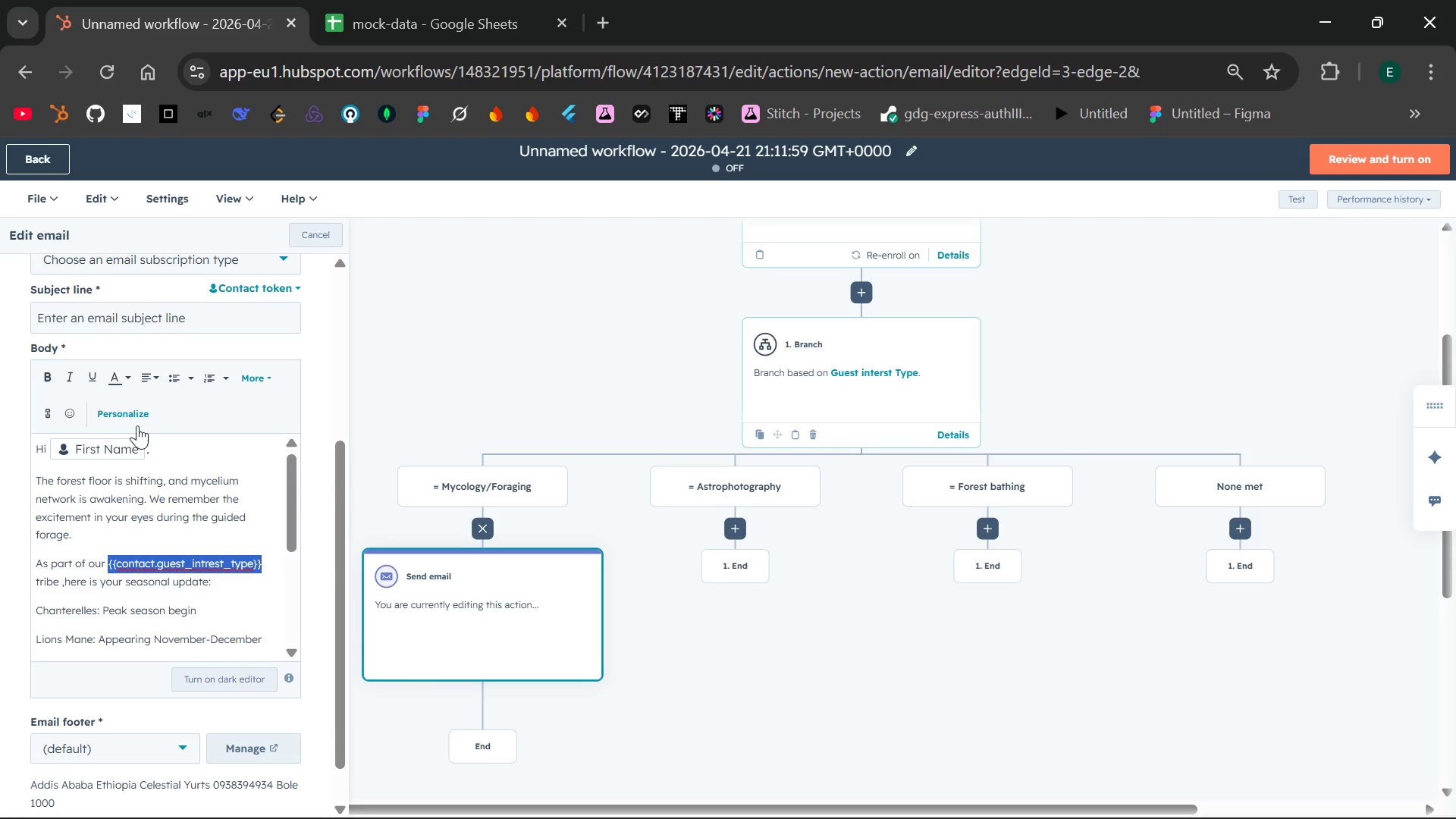 
left_click([120, 412])
 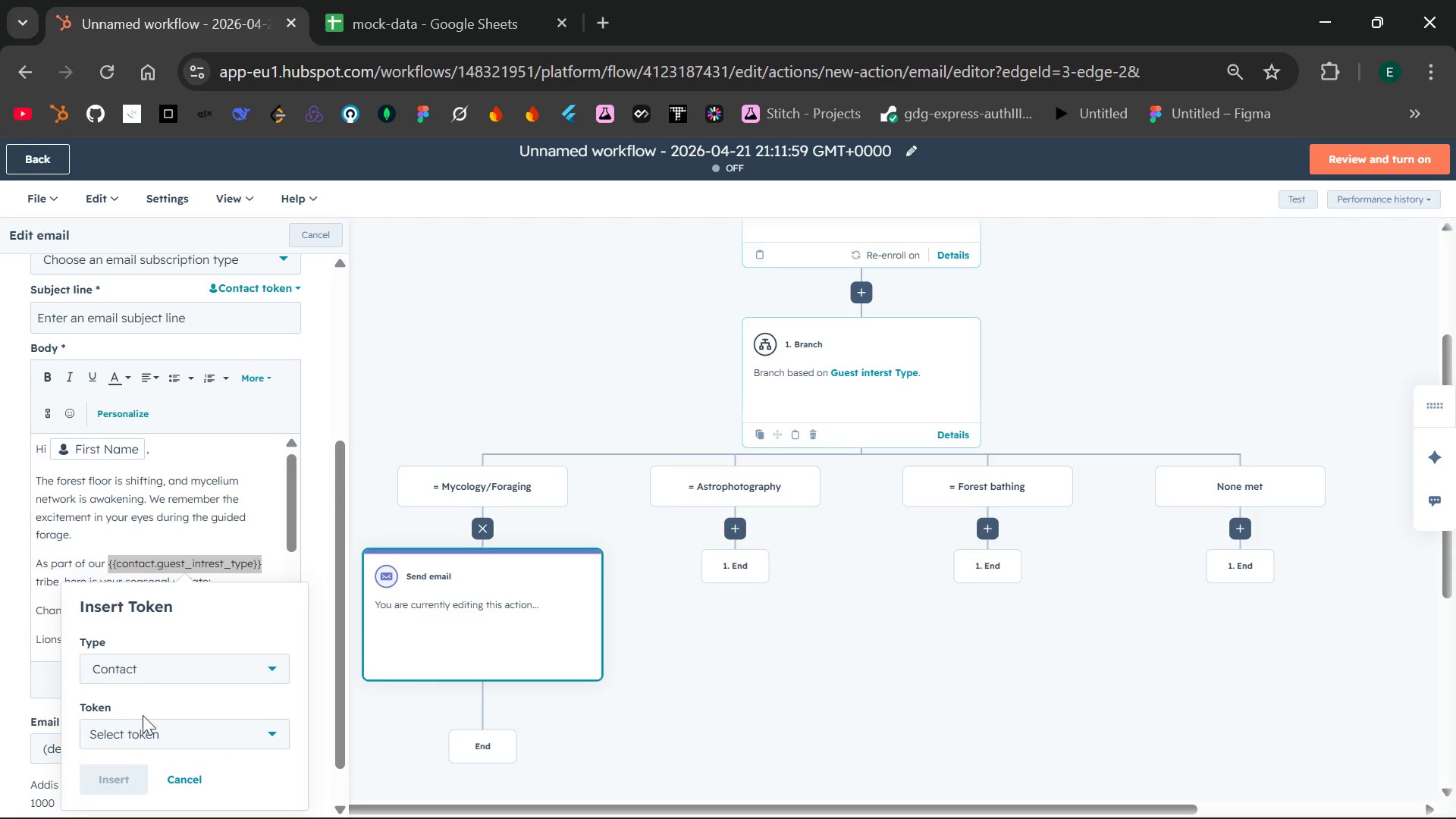 
left_click([146, 731])
 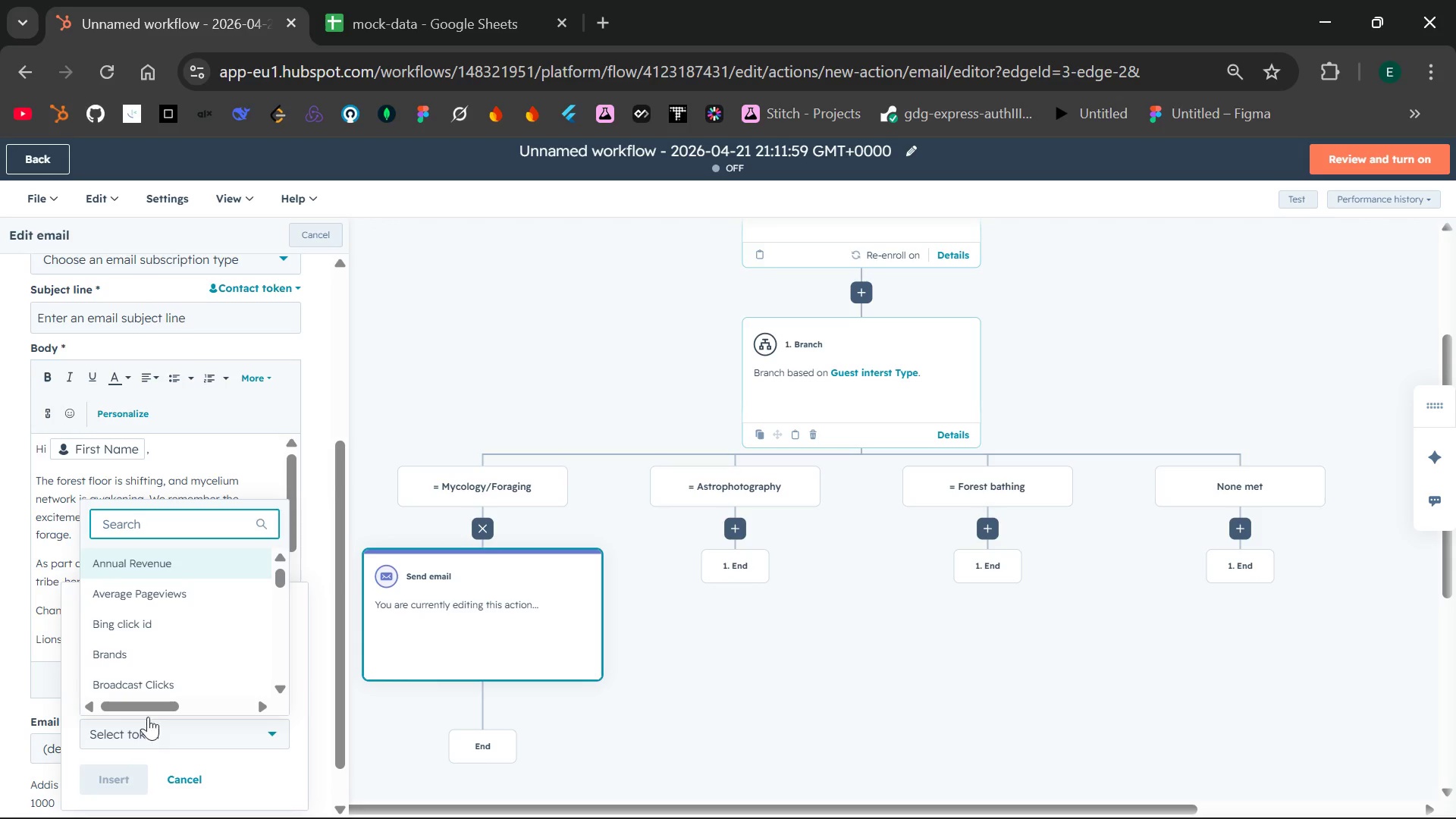 
type(Gu)
 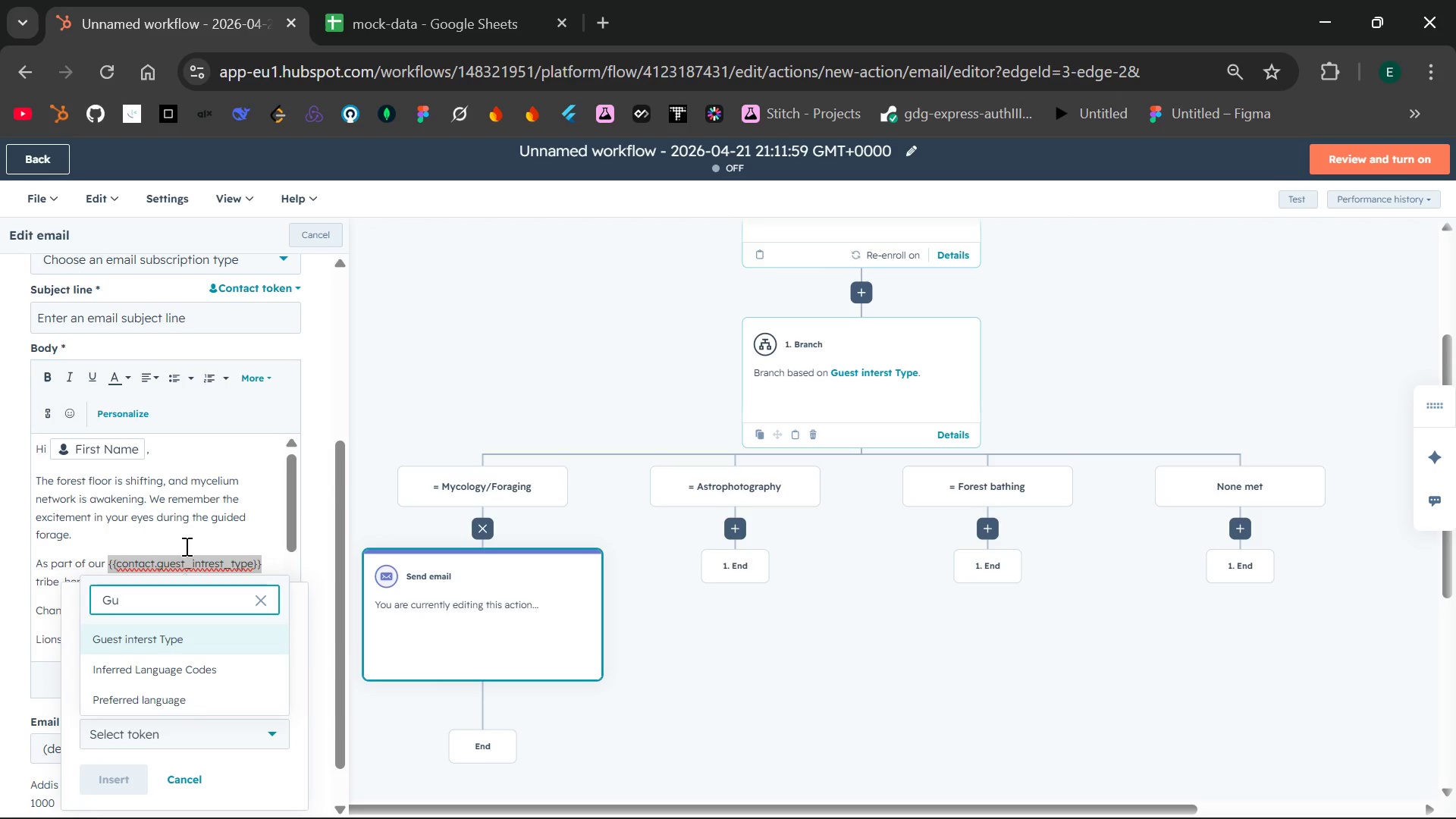 
left_click([141, 644])
 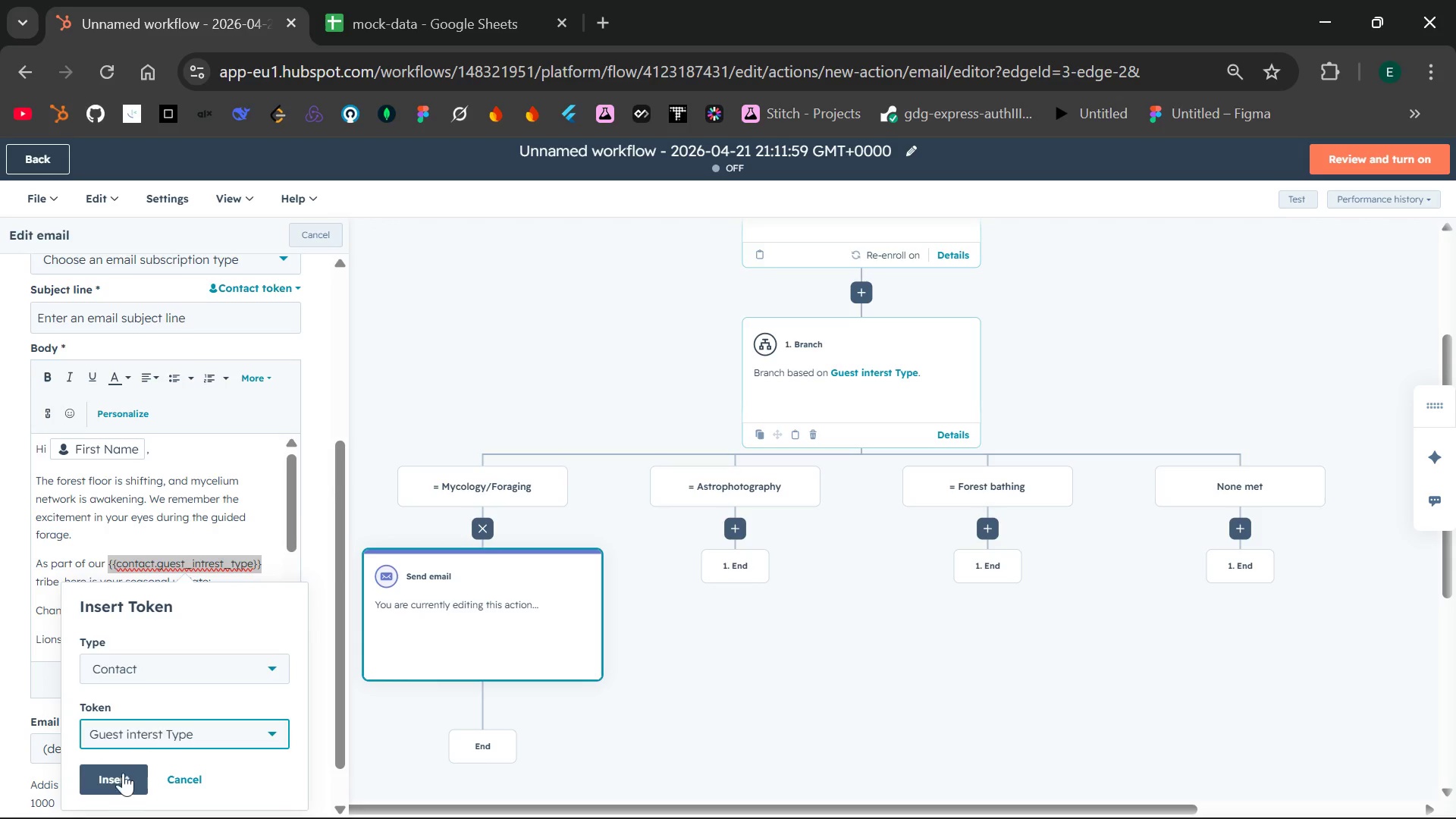 
left_click([110, 784])
 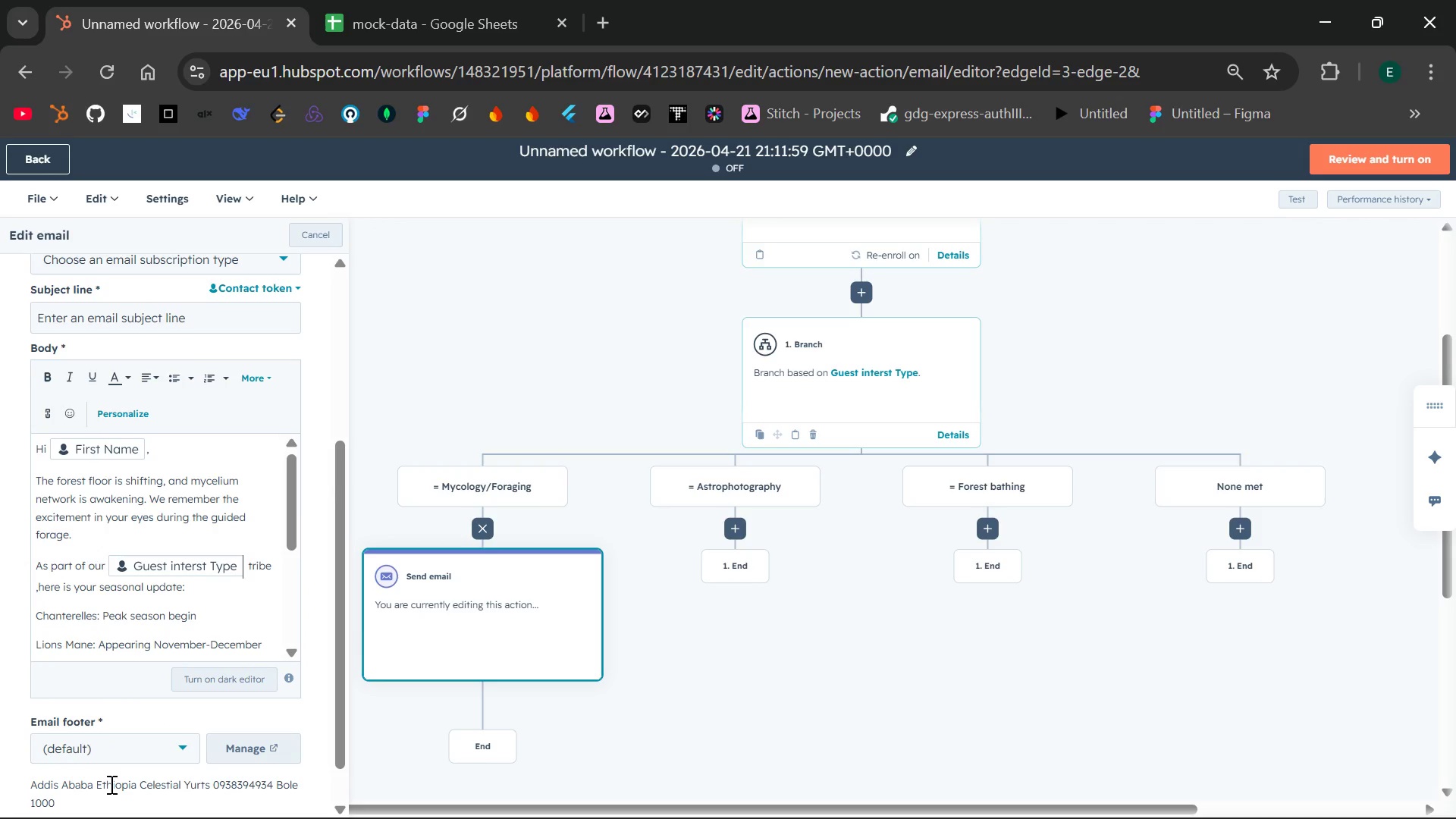 
mouse_move([151, 655])
 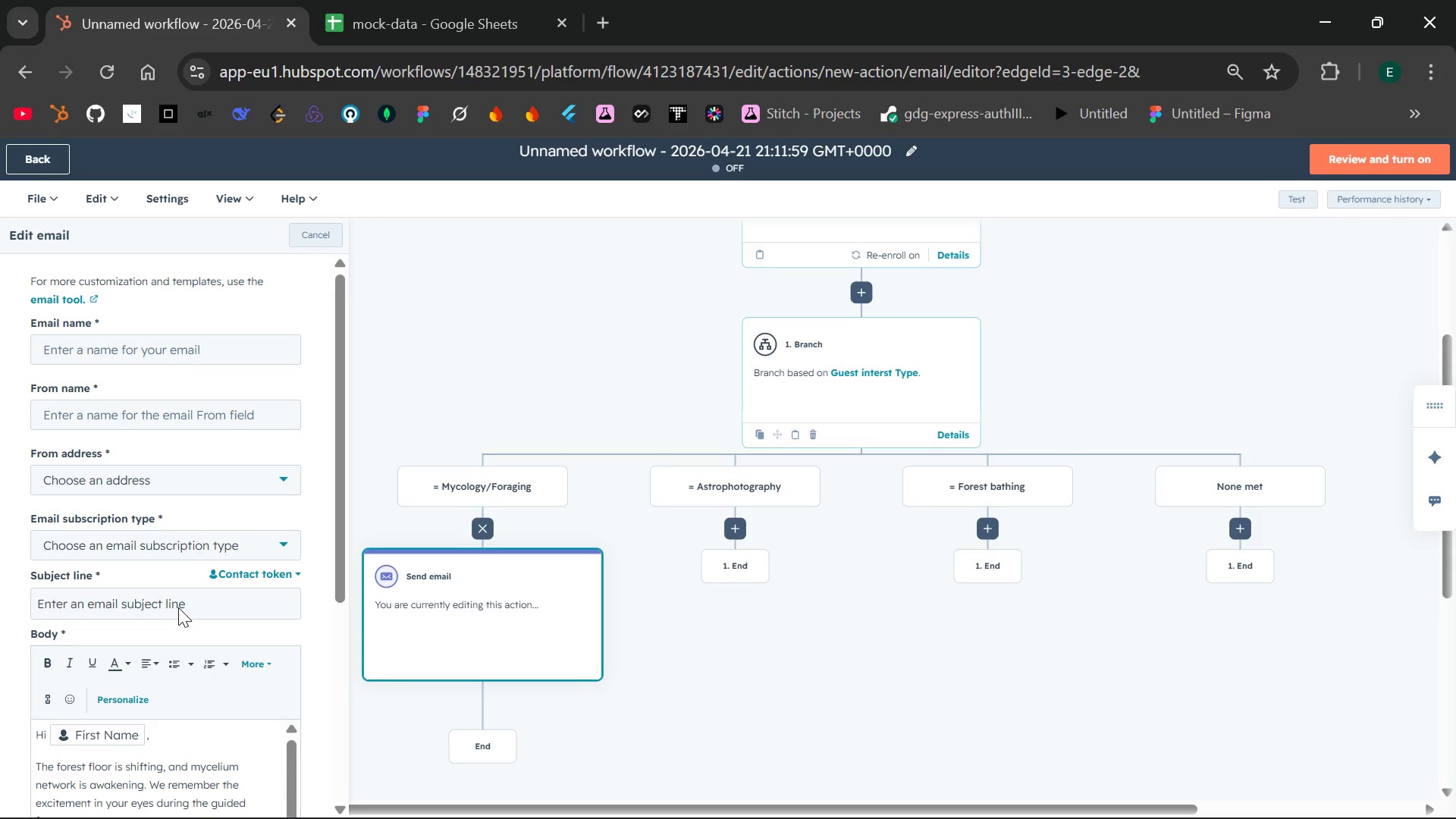 
wait(5.22)
 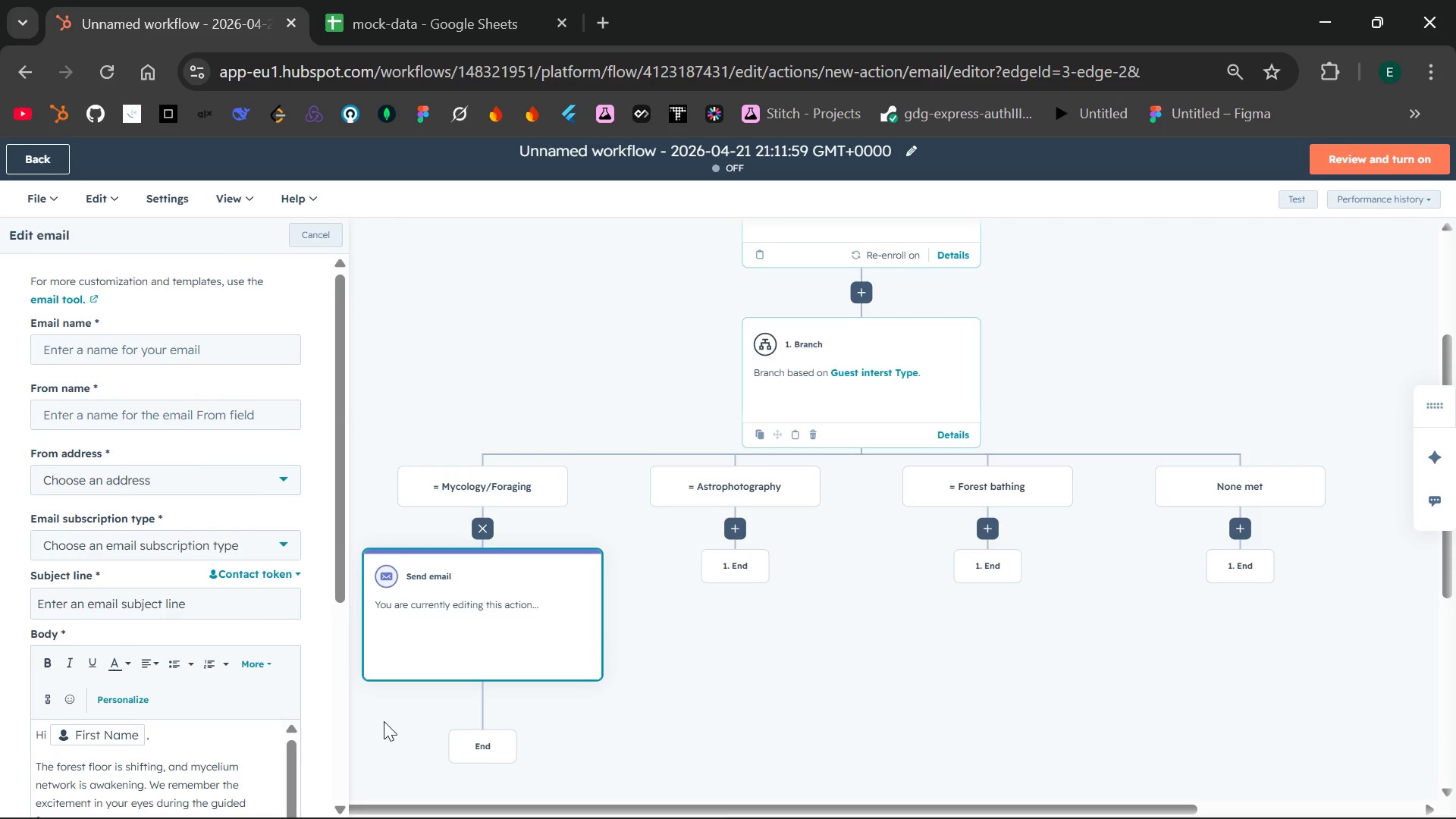 
left_click([233, 609])
 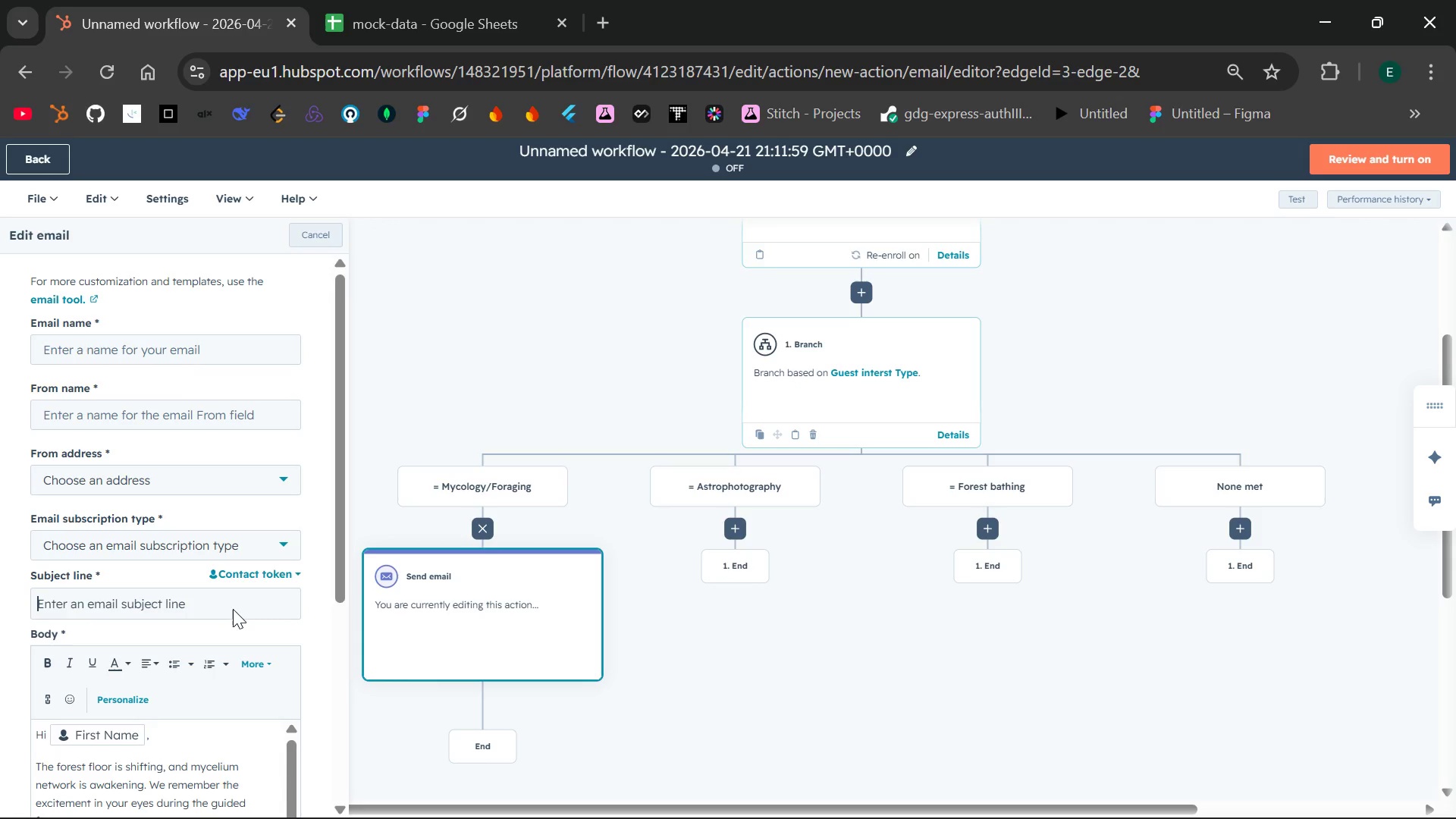 
wait(22.58)
 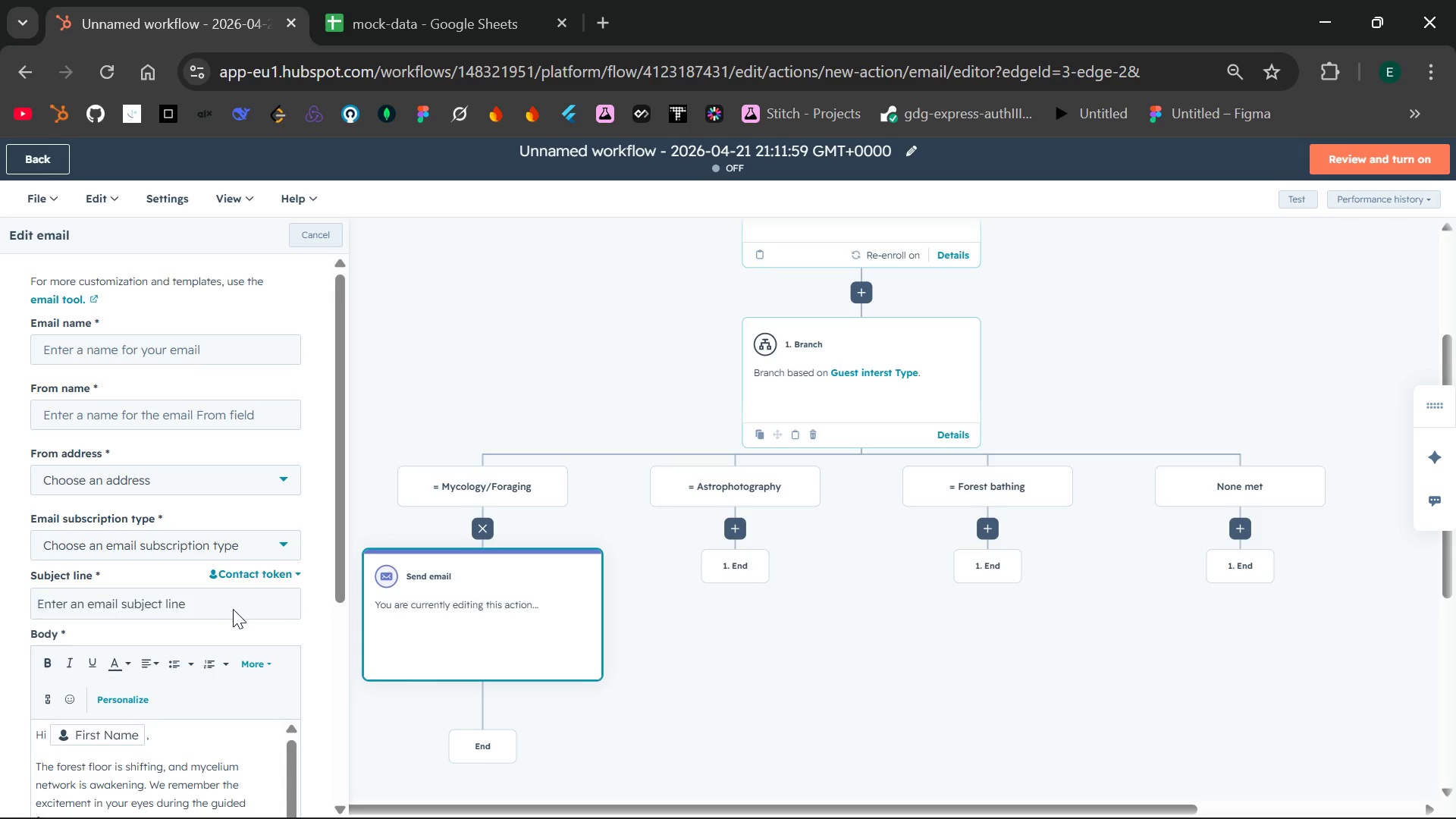 
type(For)
 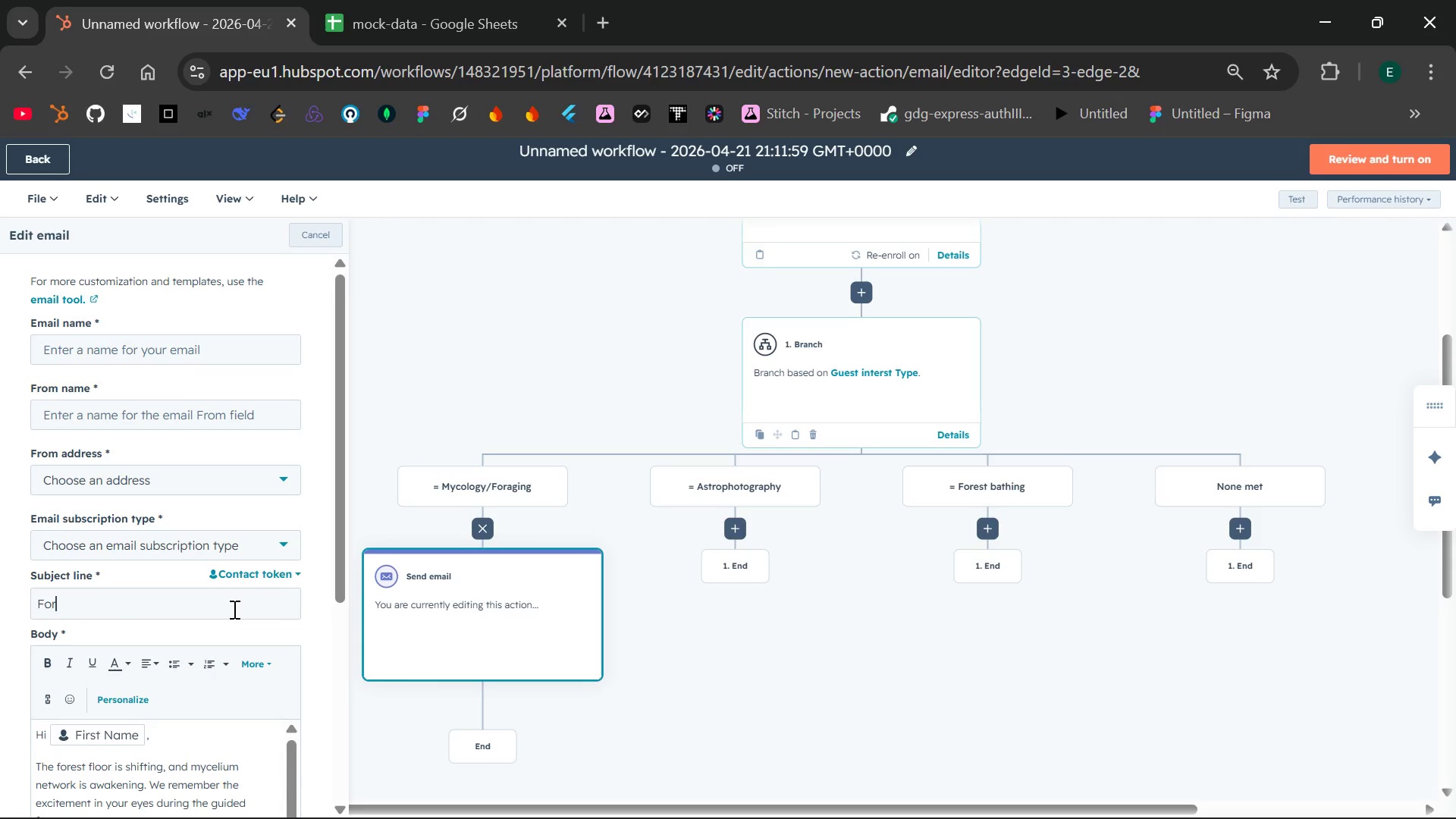 
key(Backspace)
key(Backspace)
key(Backspace)
key(Backspace)
type(The Forest Floor is Alive ,{{contact.firstname}})
 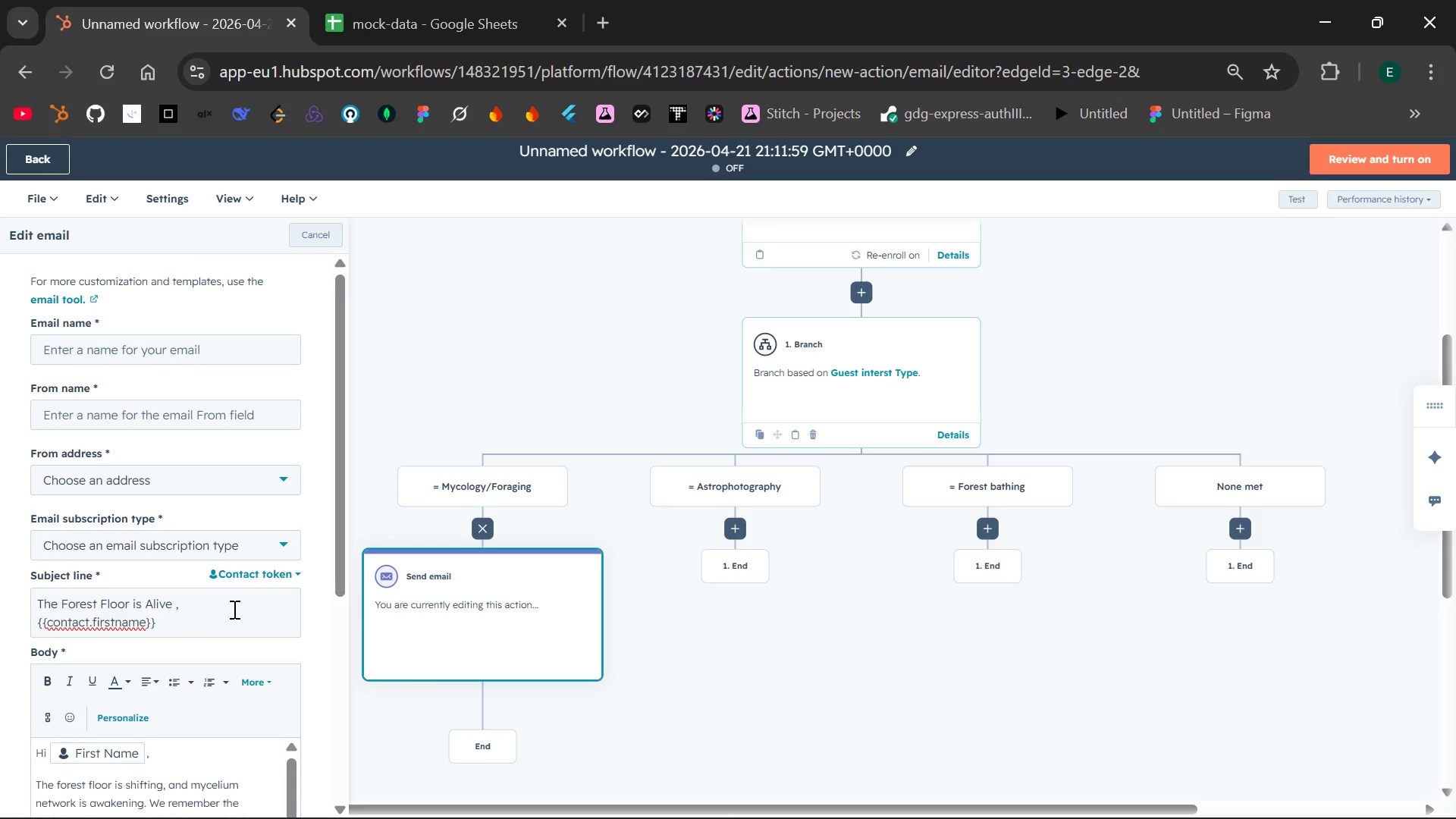 
left_click_drag(start_coordinate=[170, 618], to_coordinate=[33, 623])
 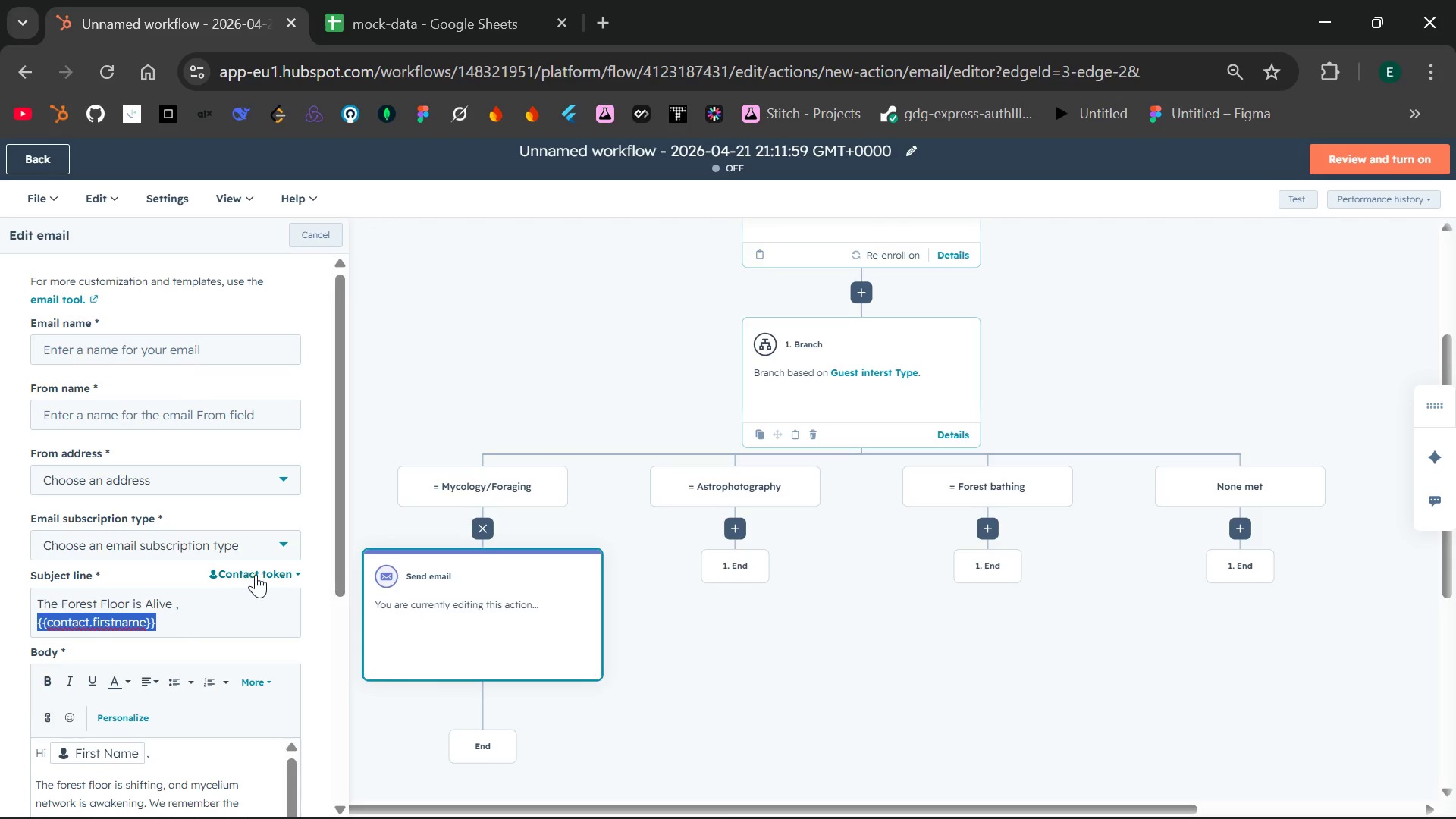 
left_click([256, 574])
 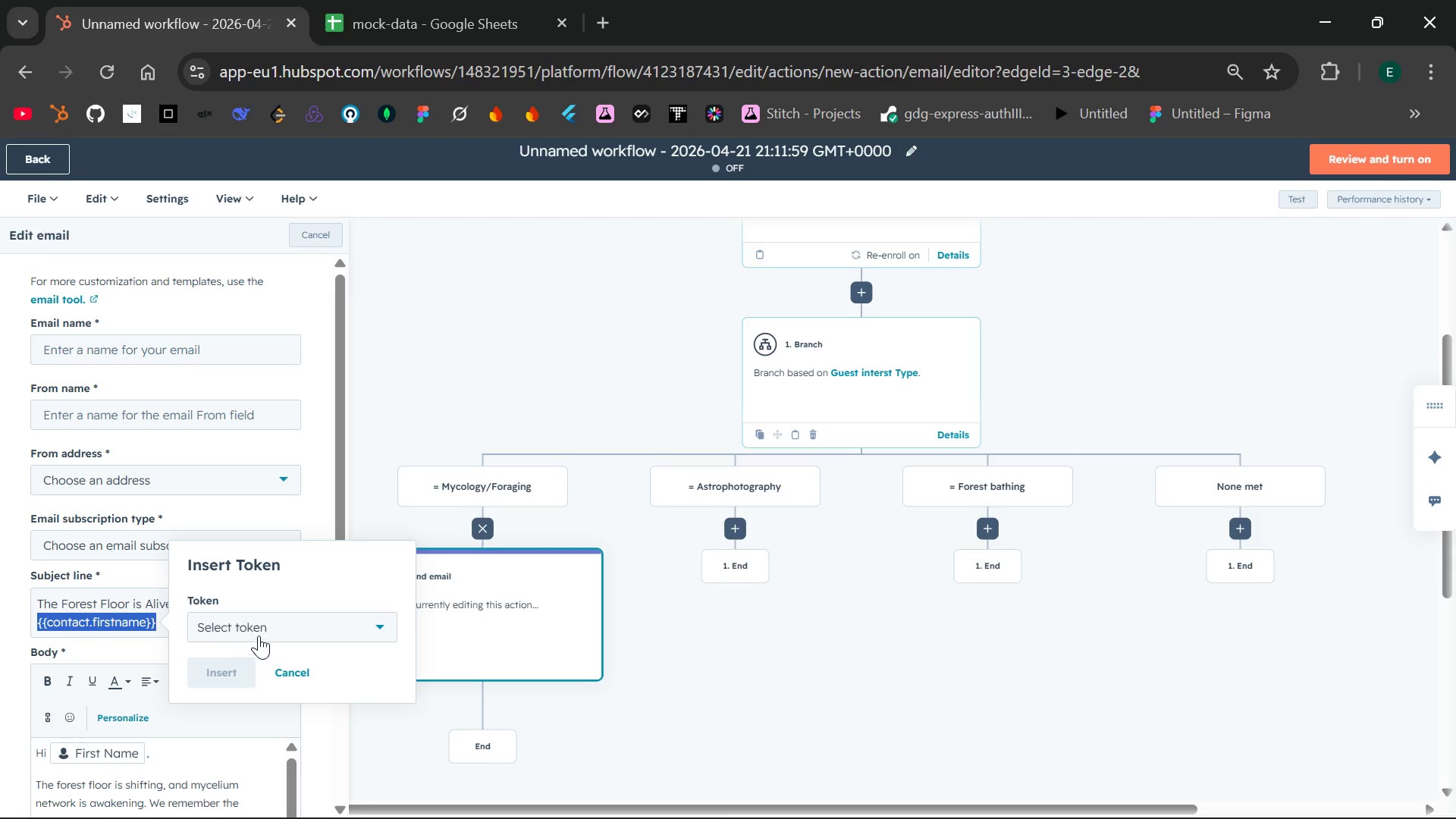 
left_click([269, 624])
 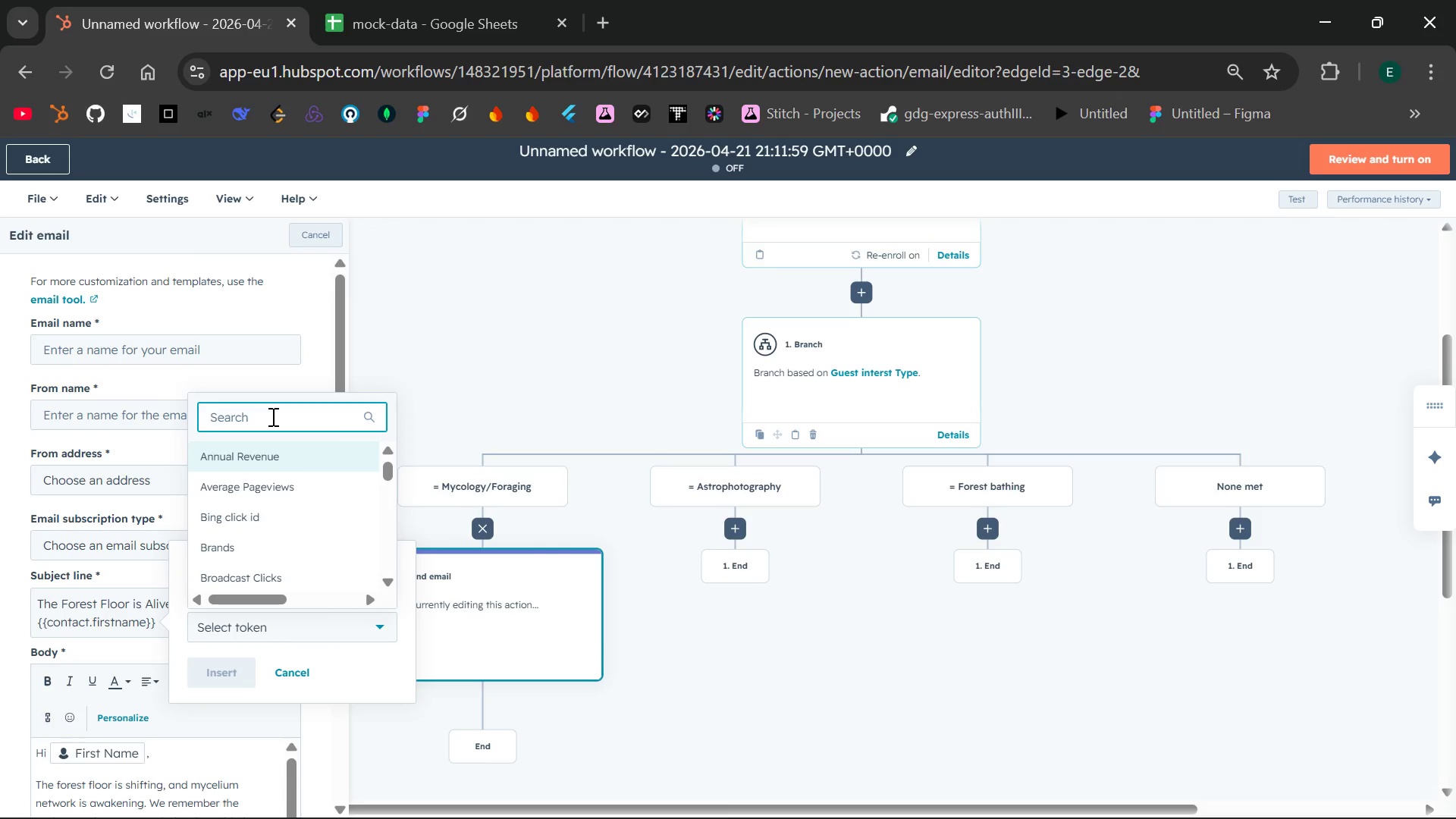 
type(first)
 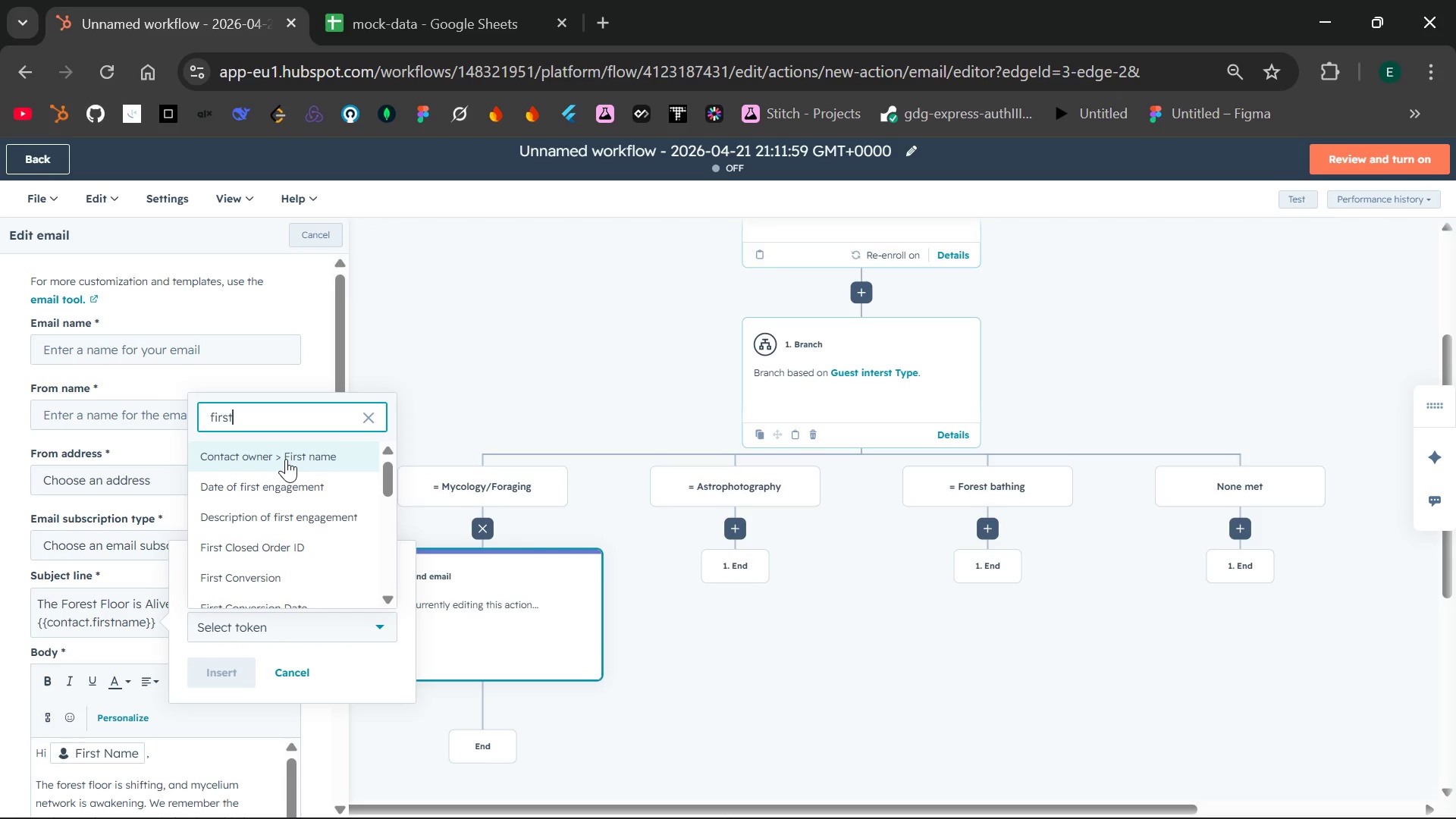 
type( na)
 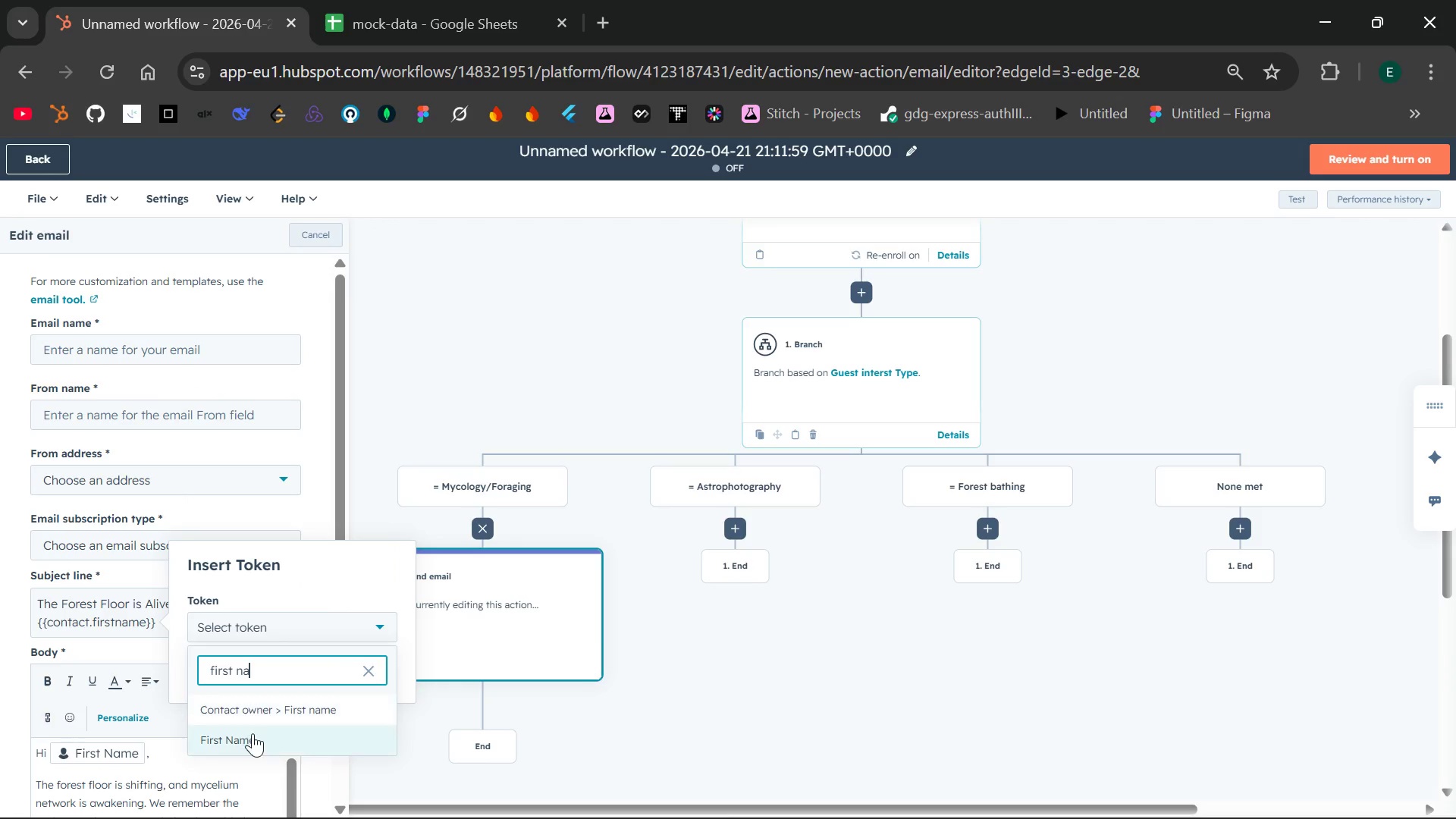 
left_click([251, 741])
 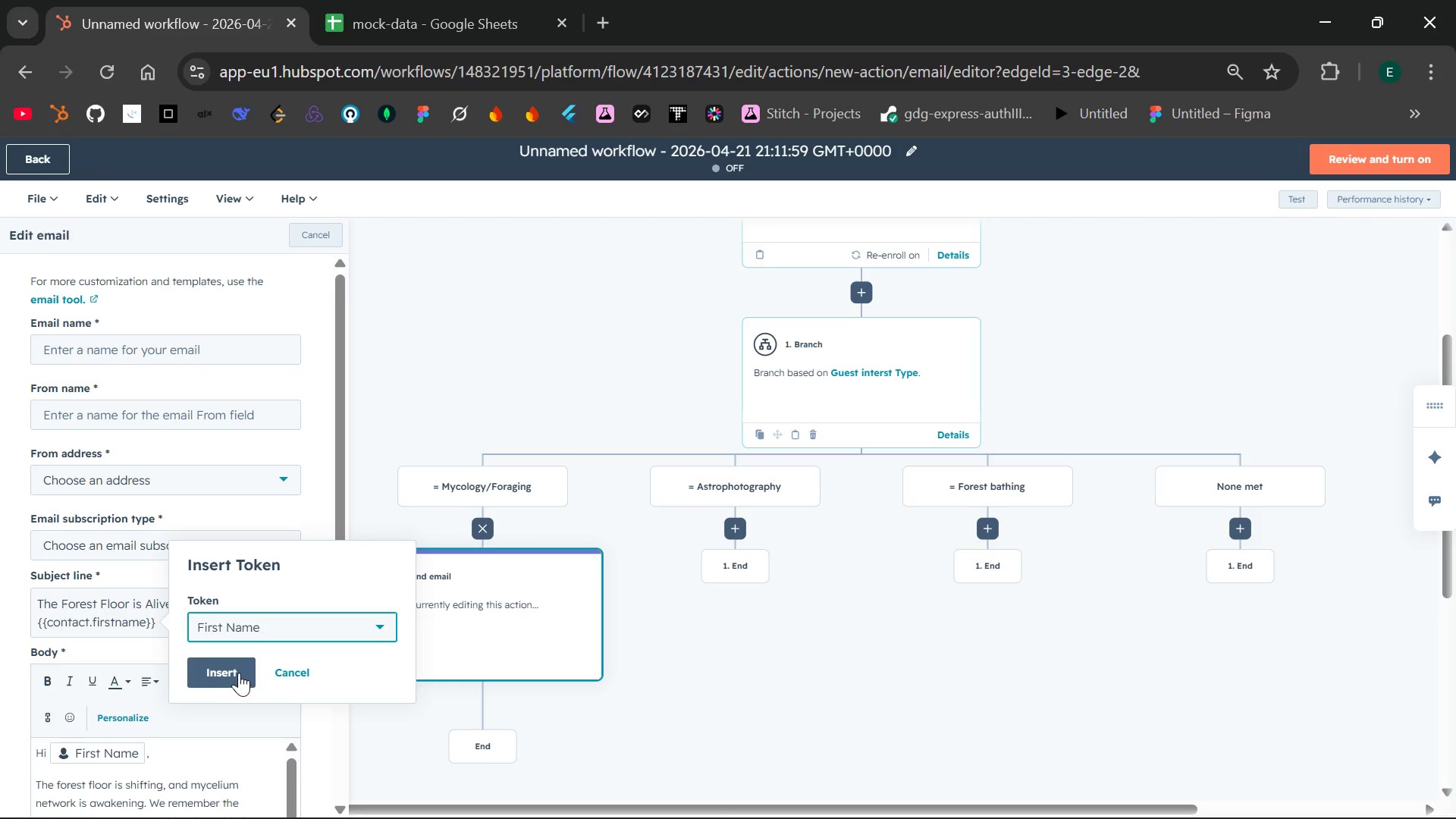 
left_click([219, 673])
 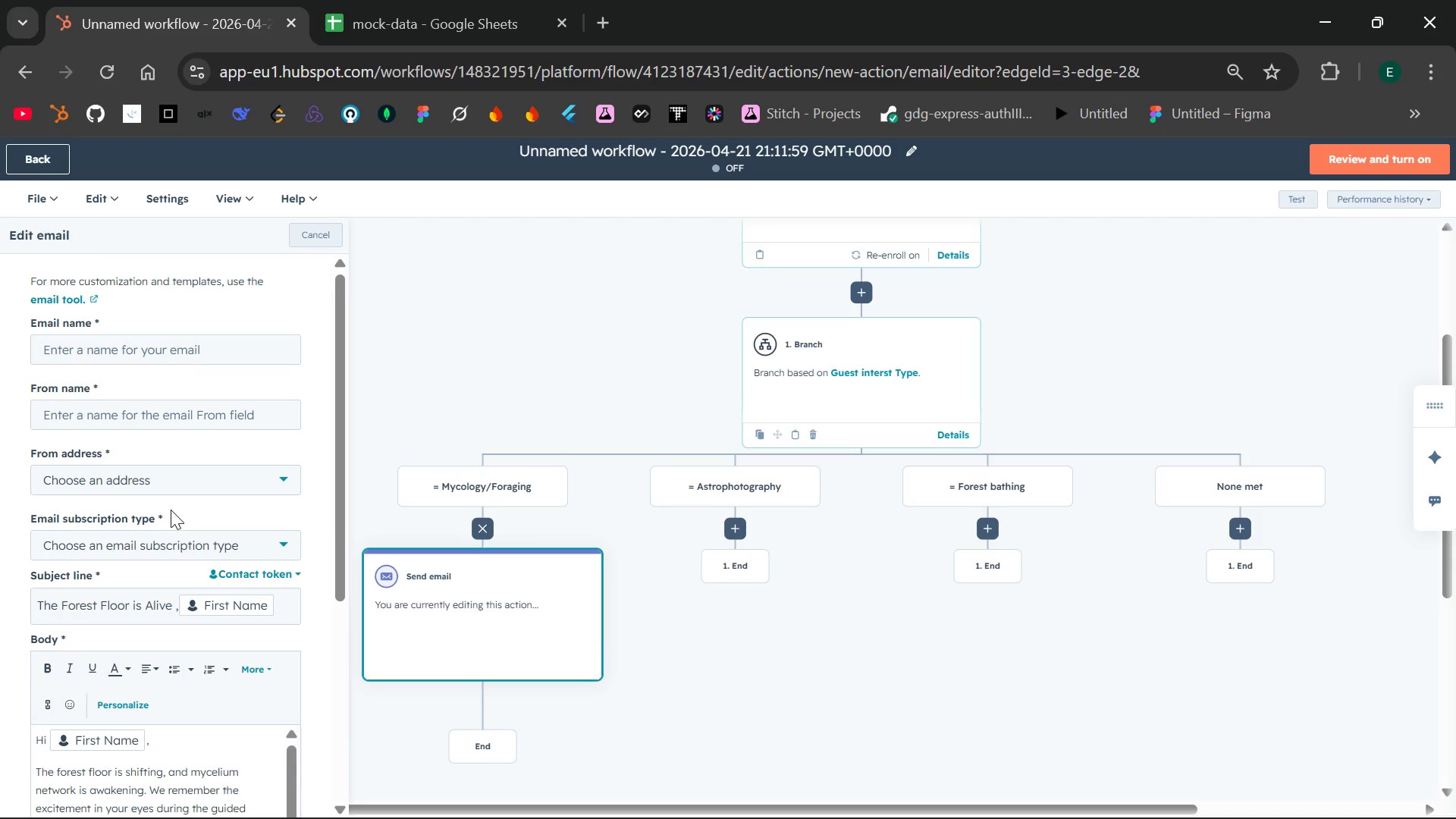 
left_click([262, 543])
 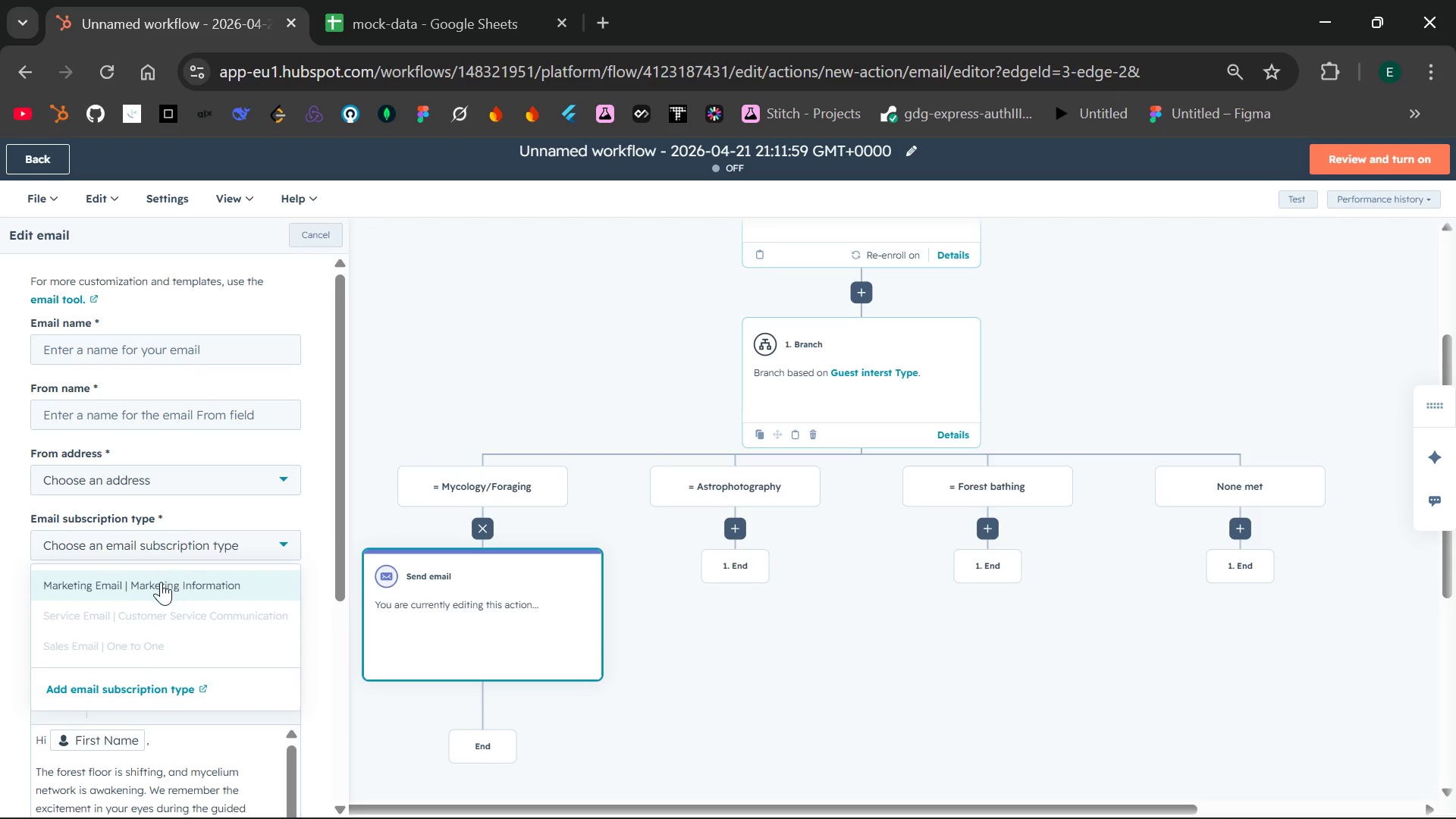 
left_click([156, 584])
 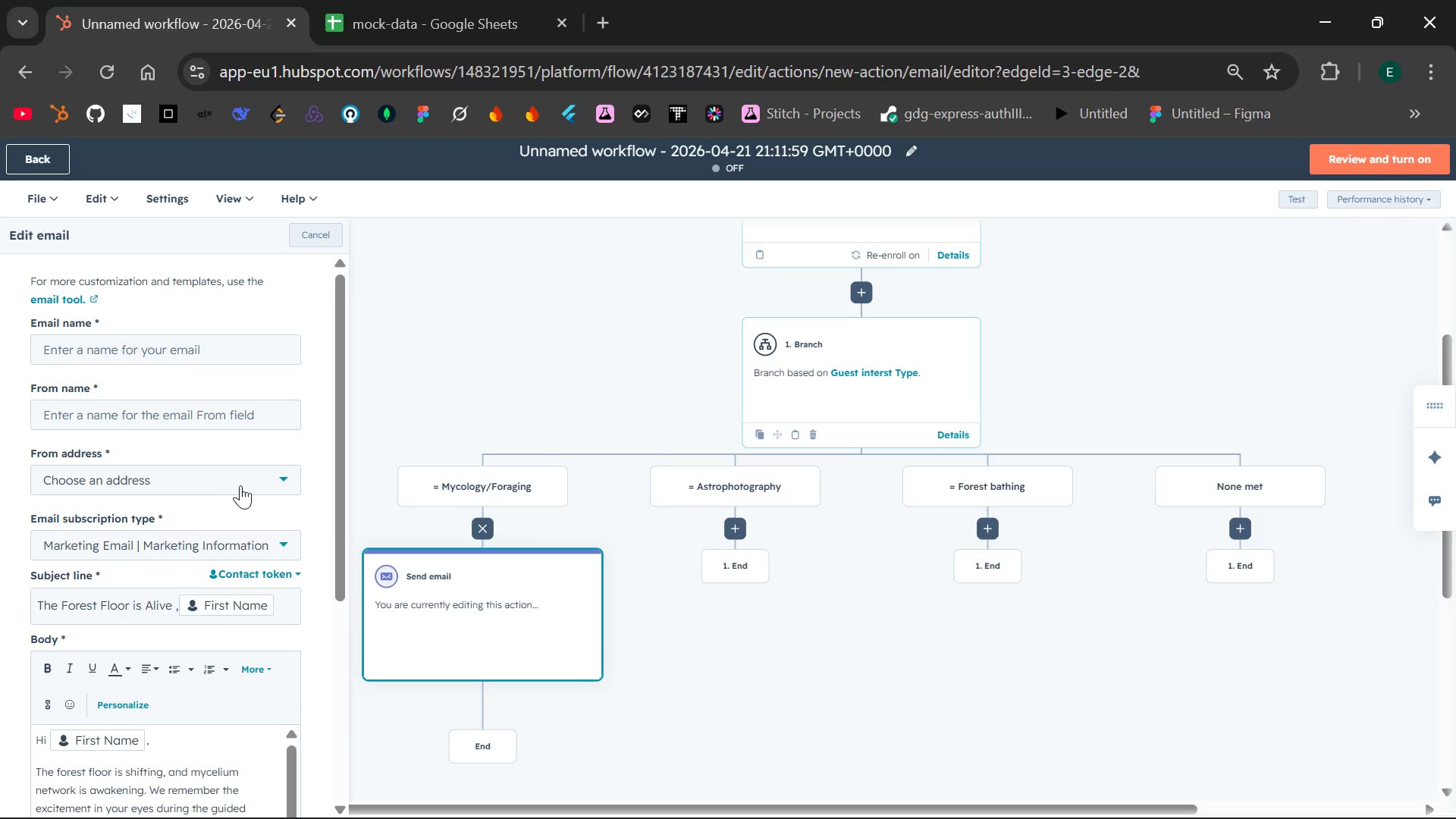 
left_click([243, 484])
 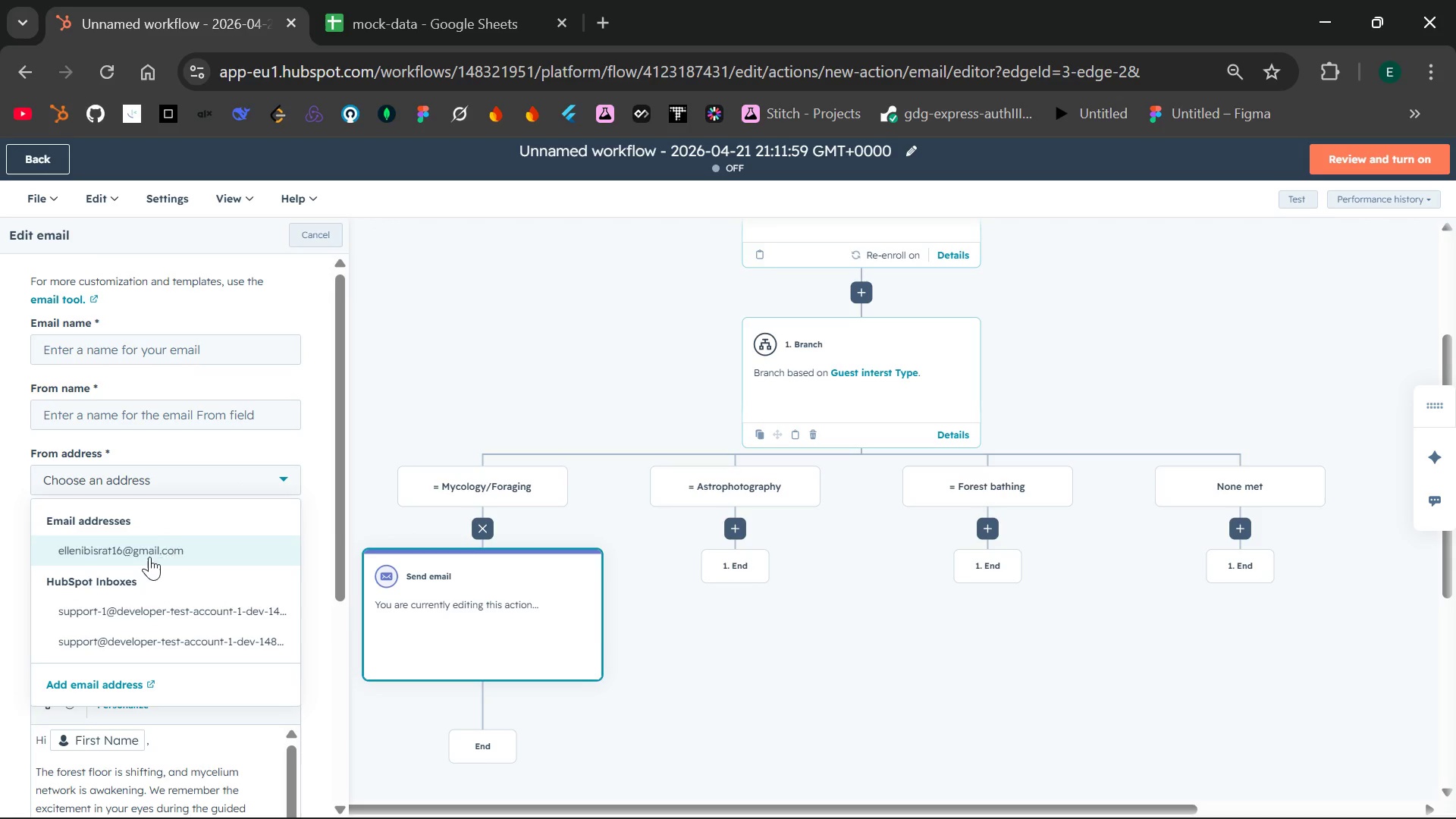 
left_click([146, 557])
 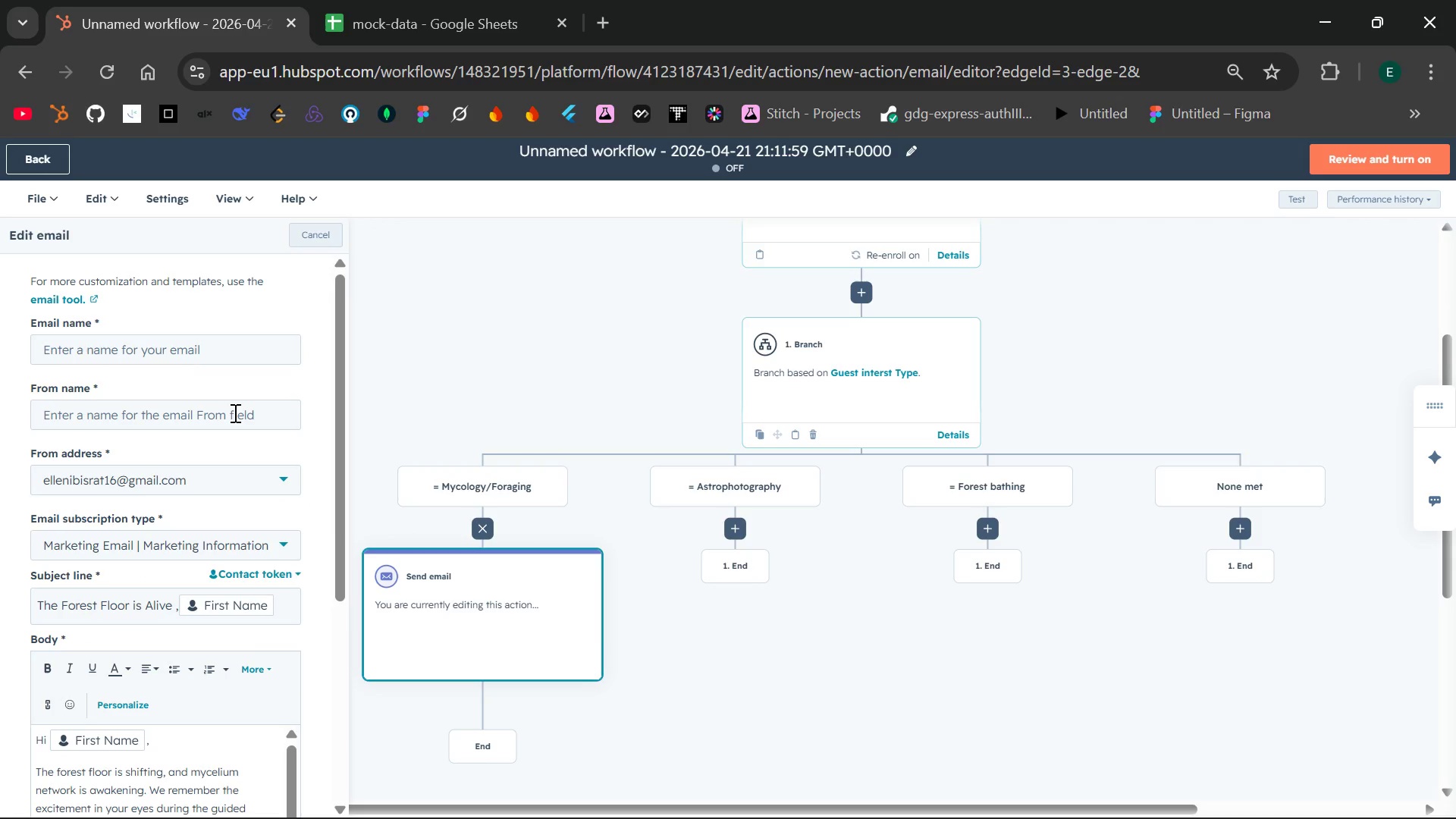 
left_click([234, 413])
 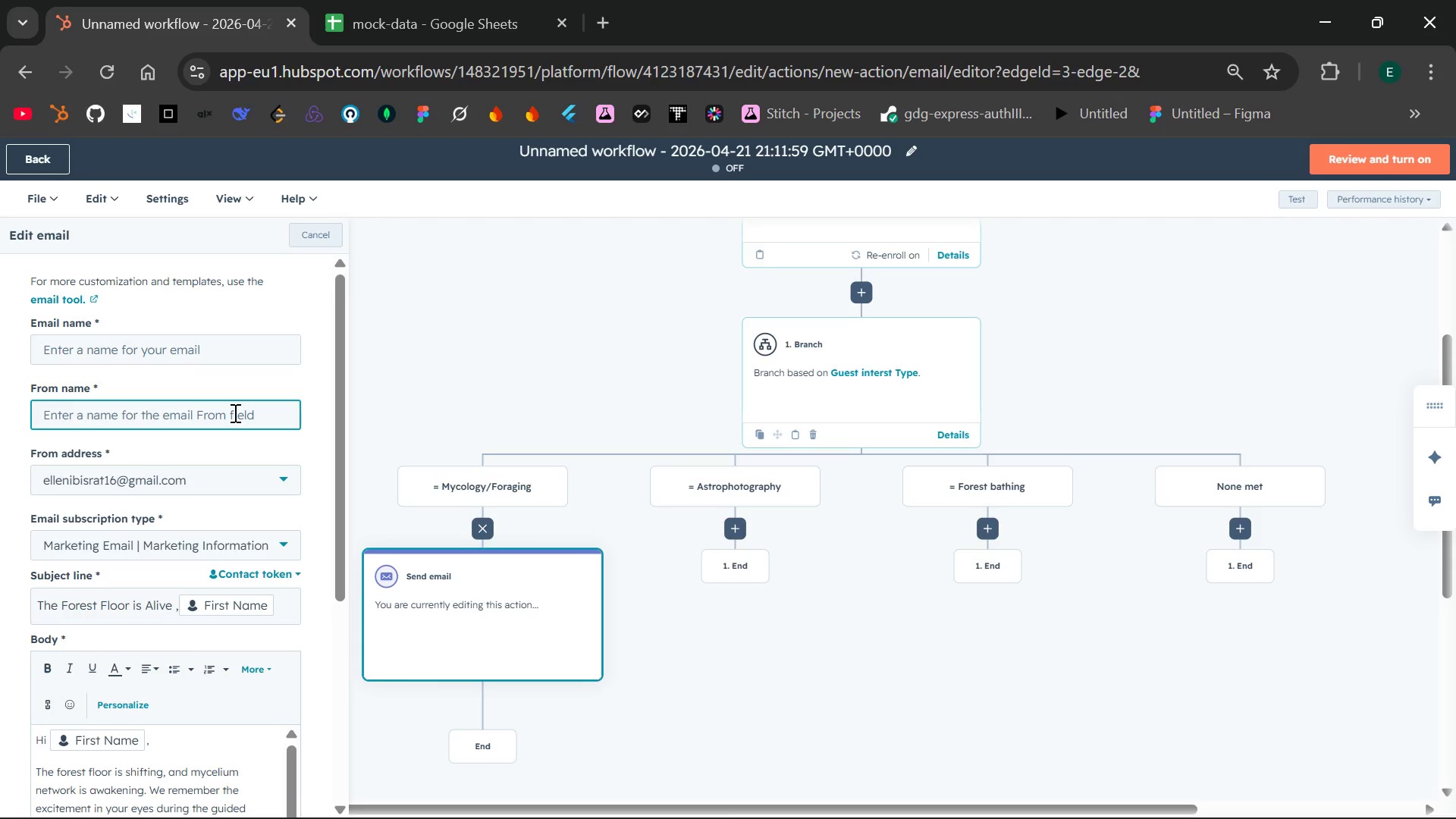 
wait(11.22)
 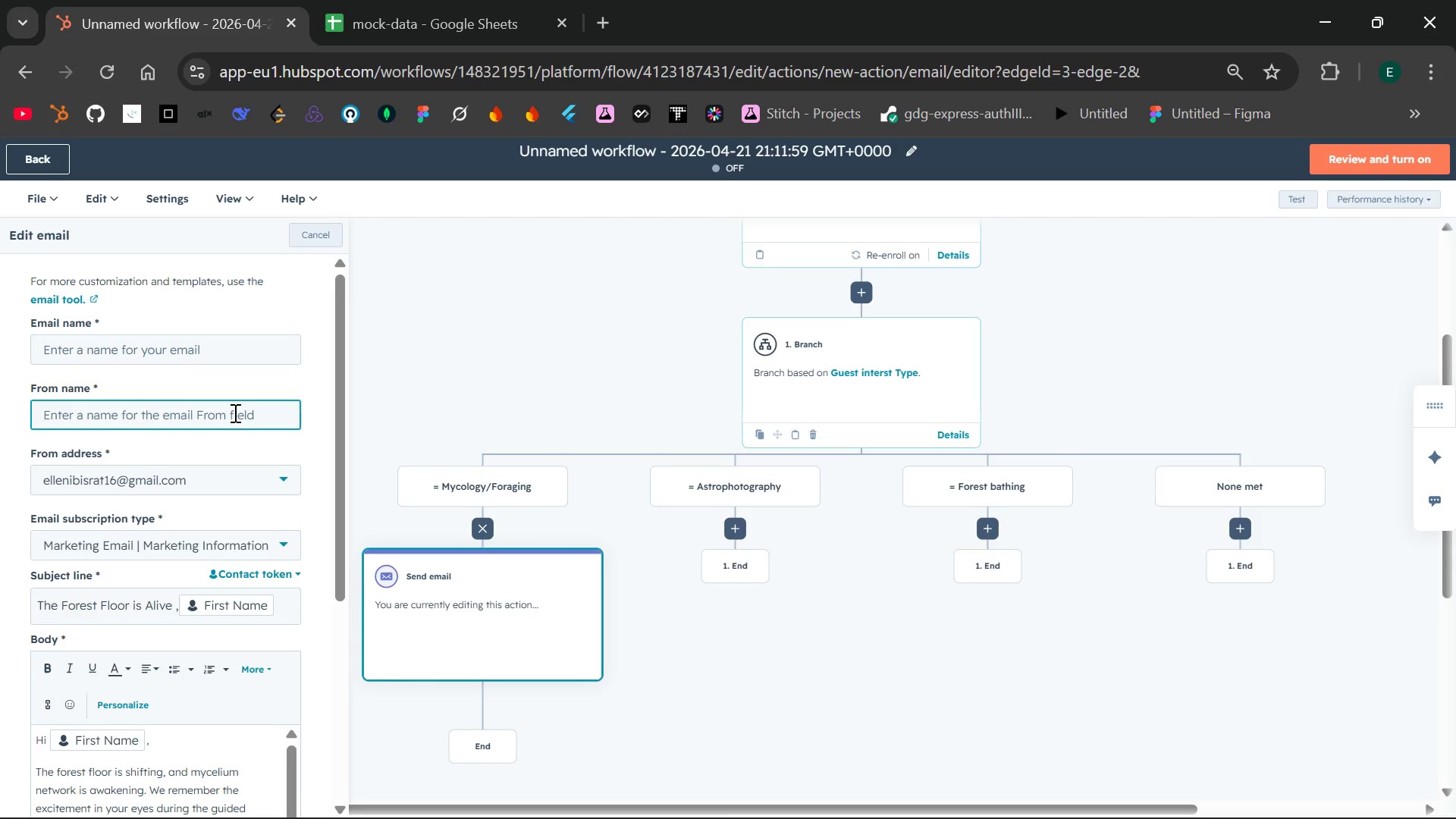 
hold_key(key=ShiftLeft, duration=0.42)
 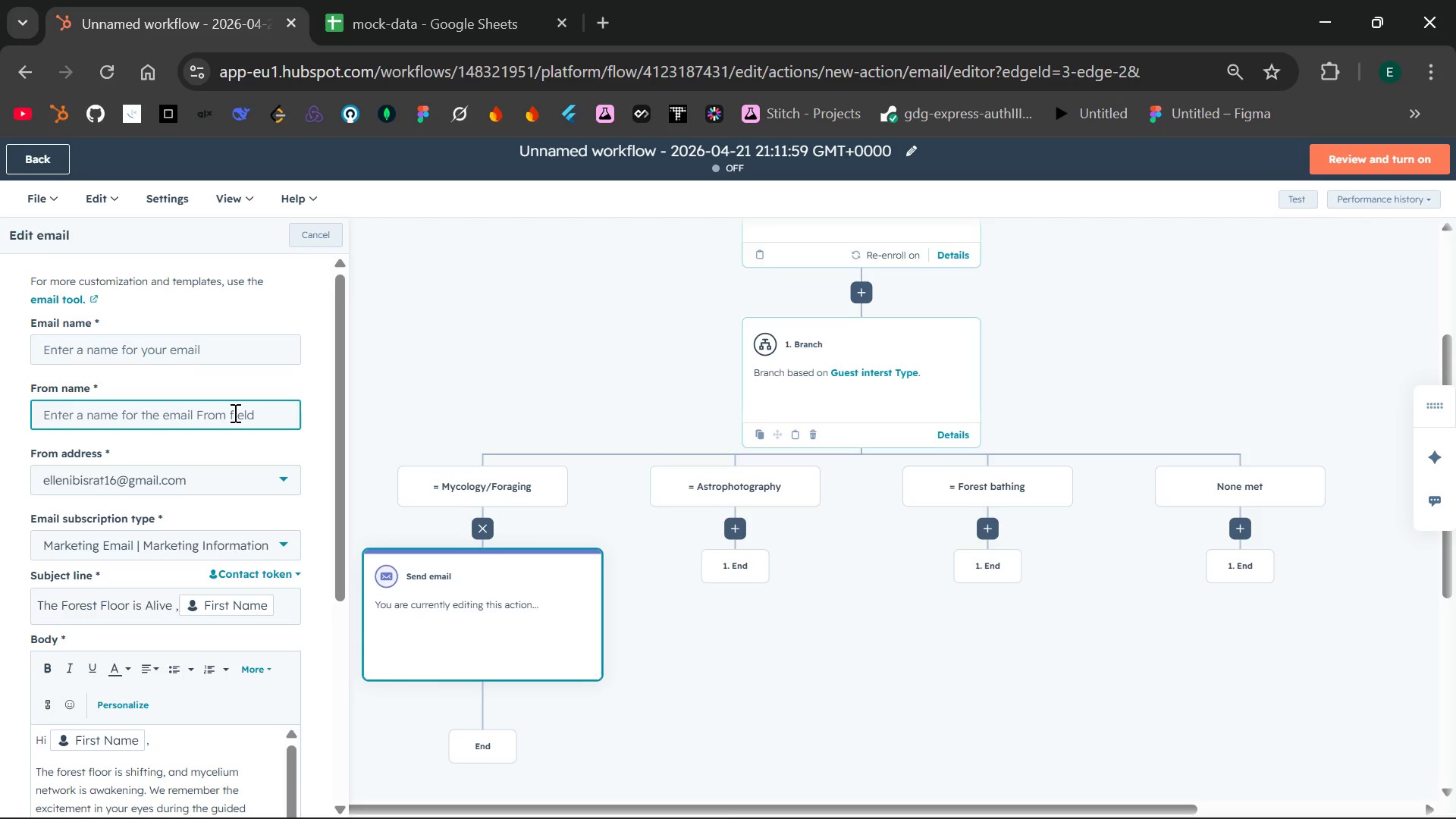 
type(Celestial Yurt)
 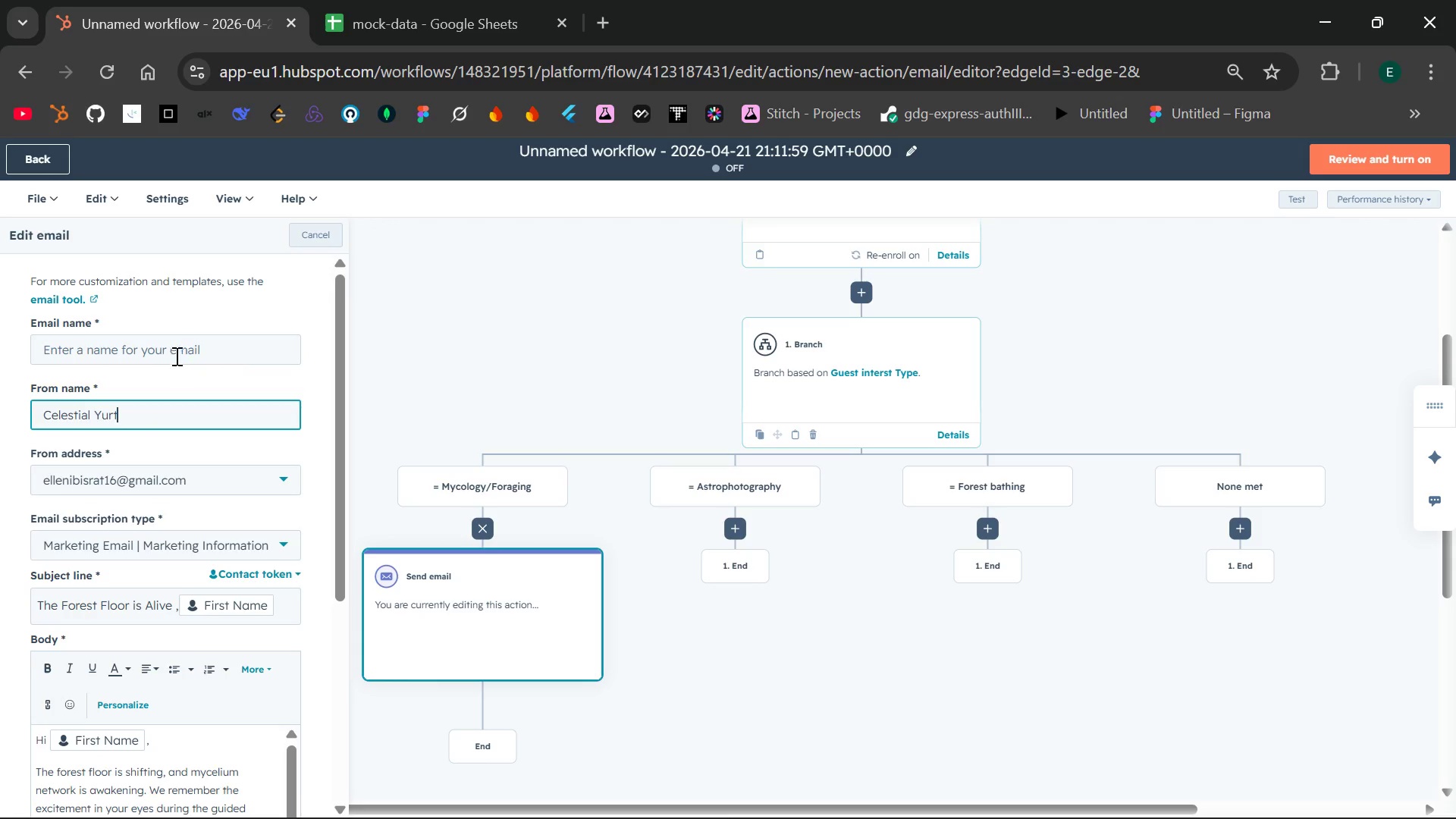 
left_click([174, 356])
 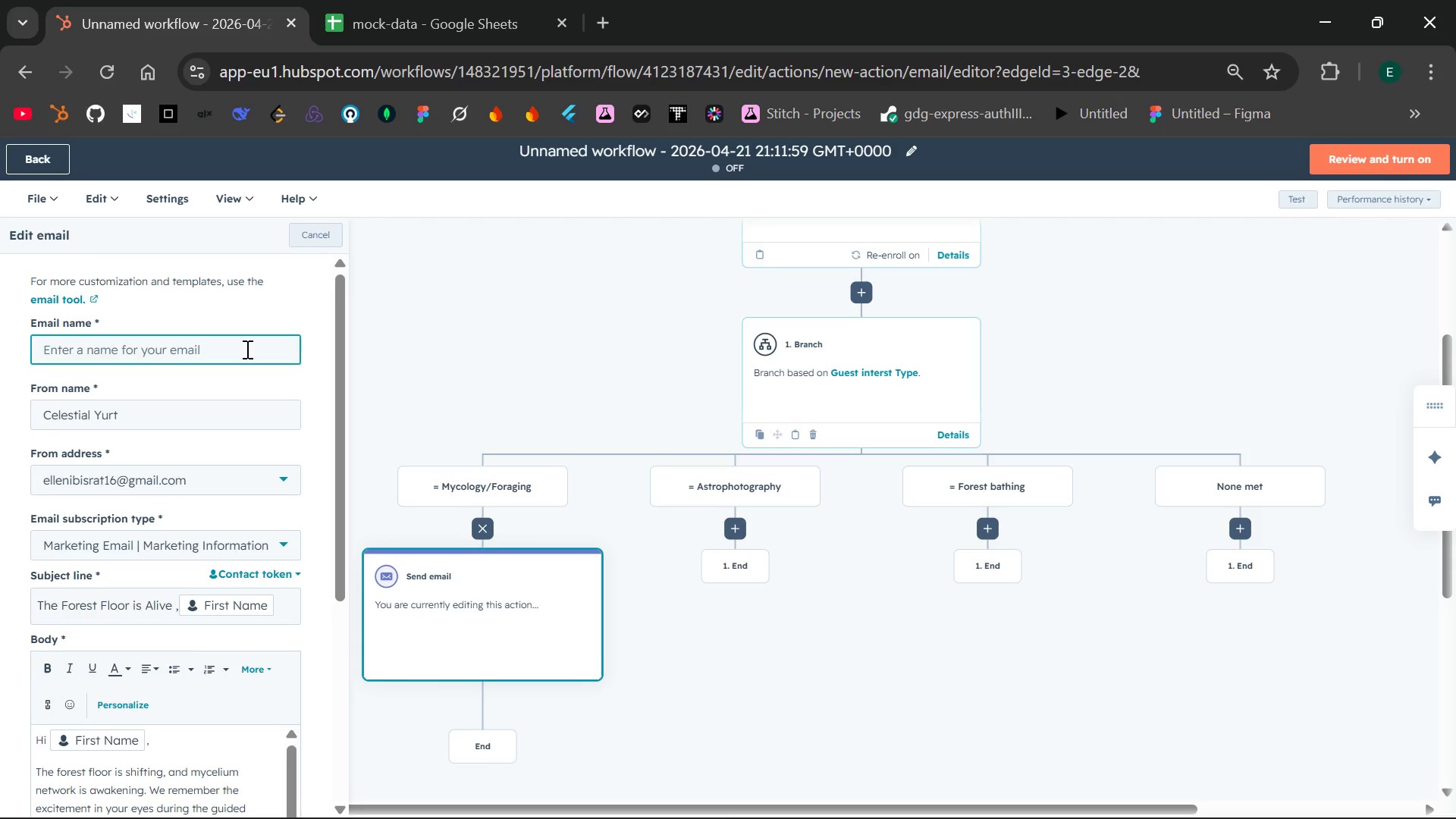 
type({{first)
key(Backspace)
key(Backspace)
key(Backspace)
key(Backspace)
key(Backspace)
type(contact.Firstnmse)
key(Backspace)
key(Backspace)
key(Backspace)
type(ame}})
 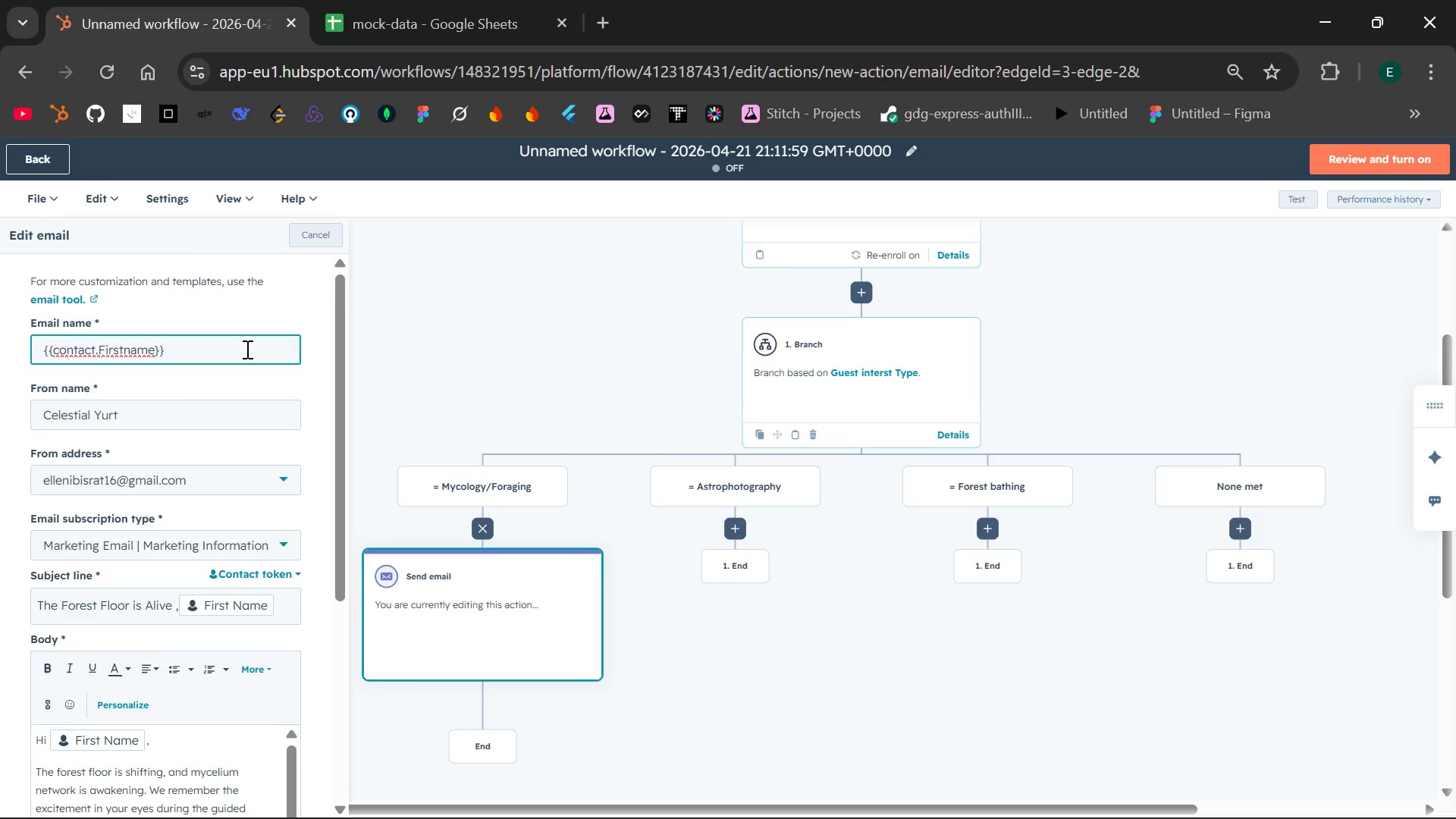 
wait(15.06)
 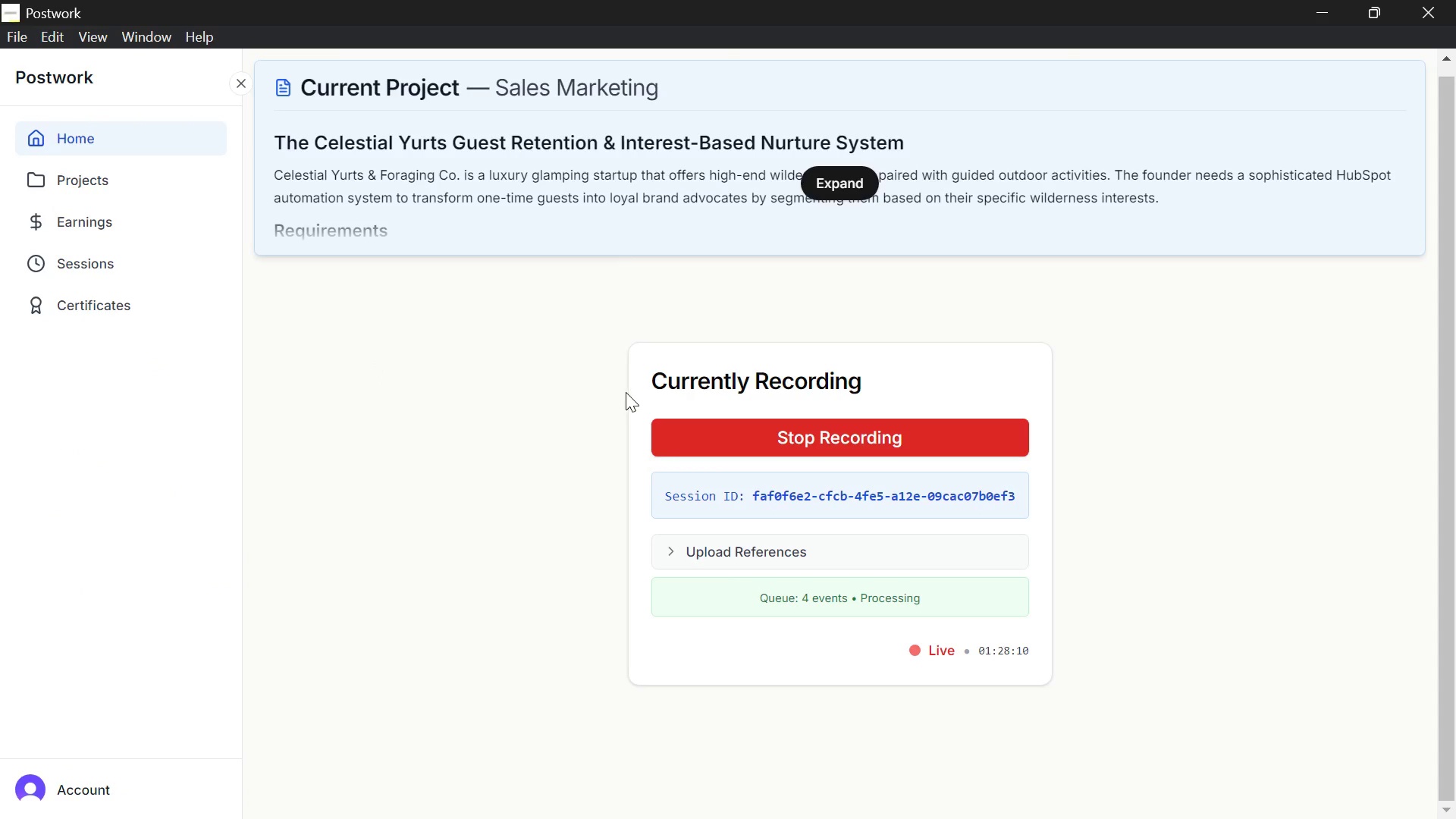 
left_click_drag(start_coordinate=[174, 356], to_coordinate=[44, 353])
 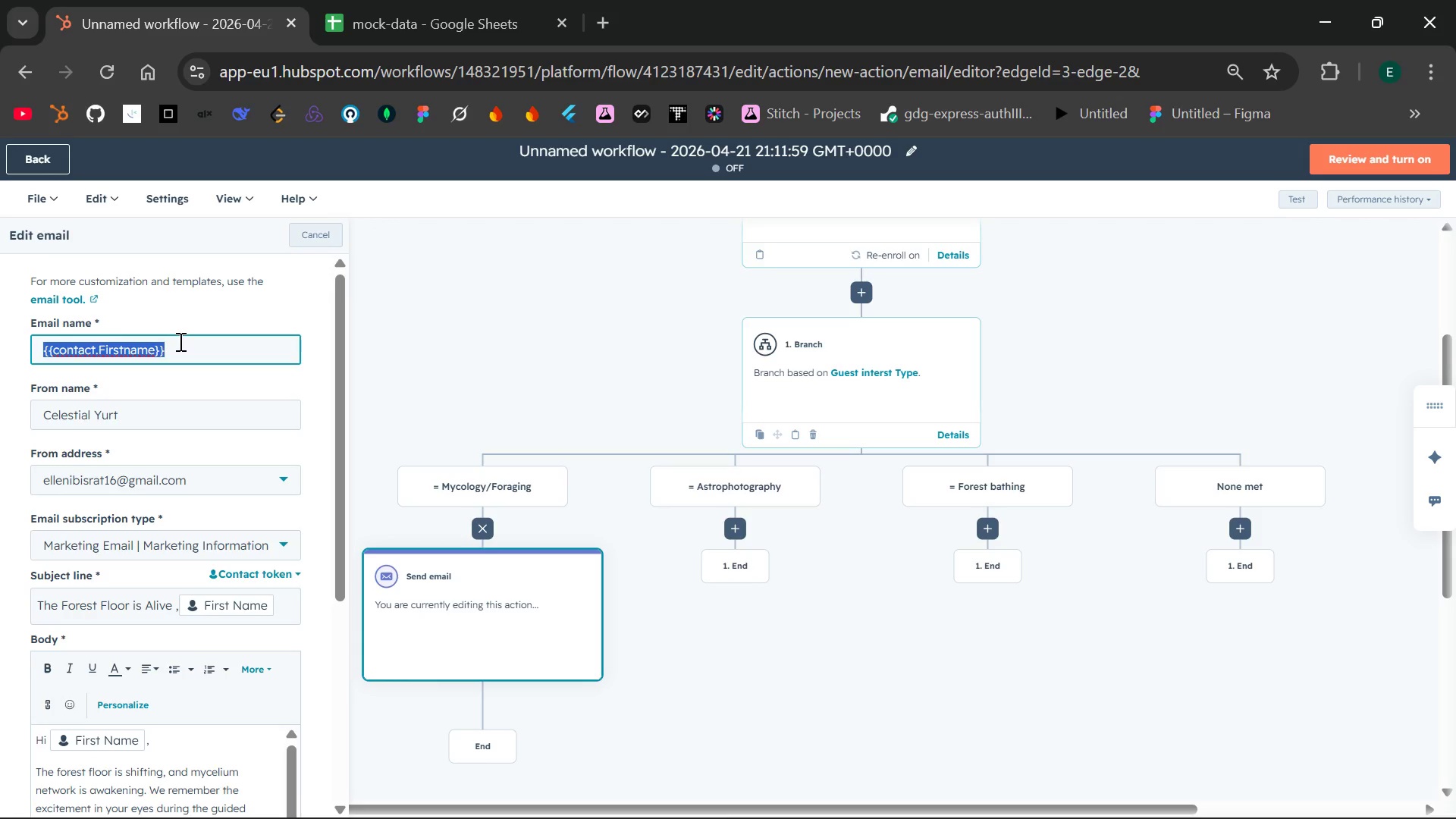 
left_click([85, 321])
 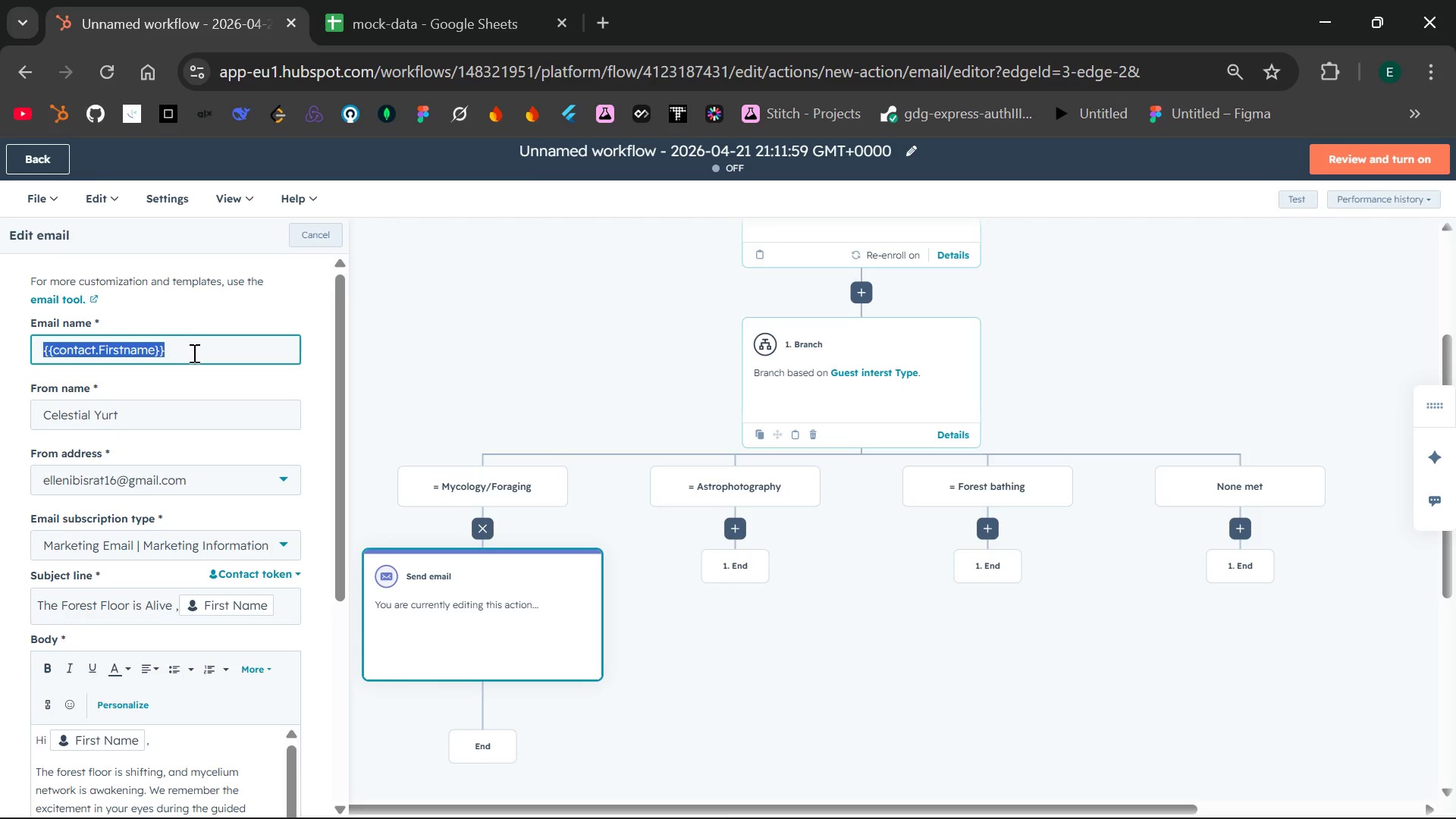 
left_click([193, 353])
 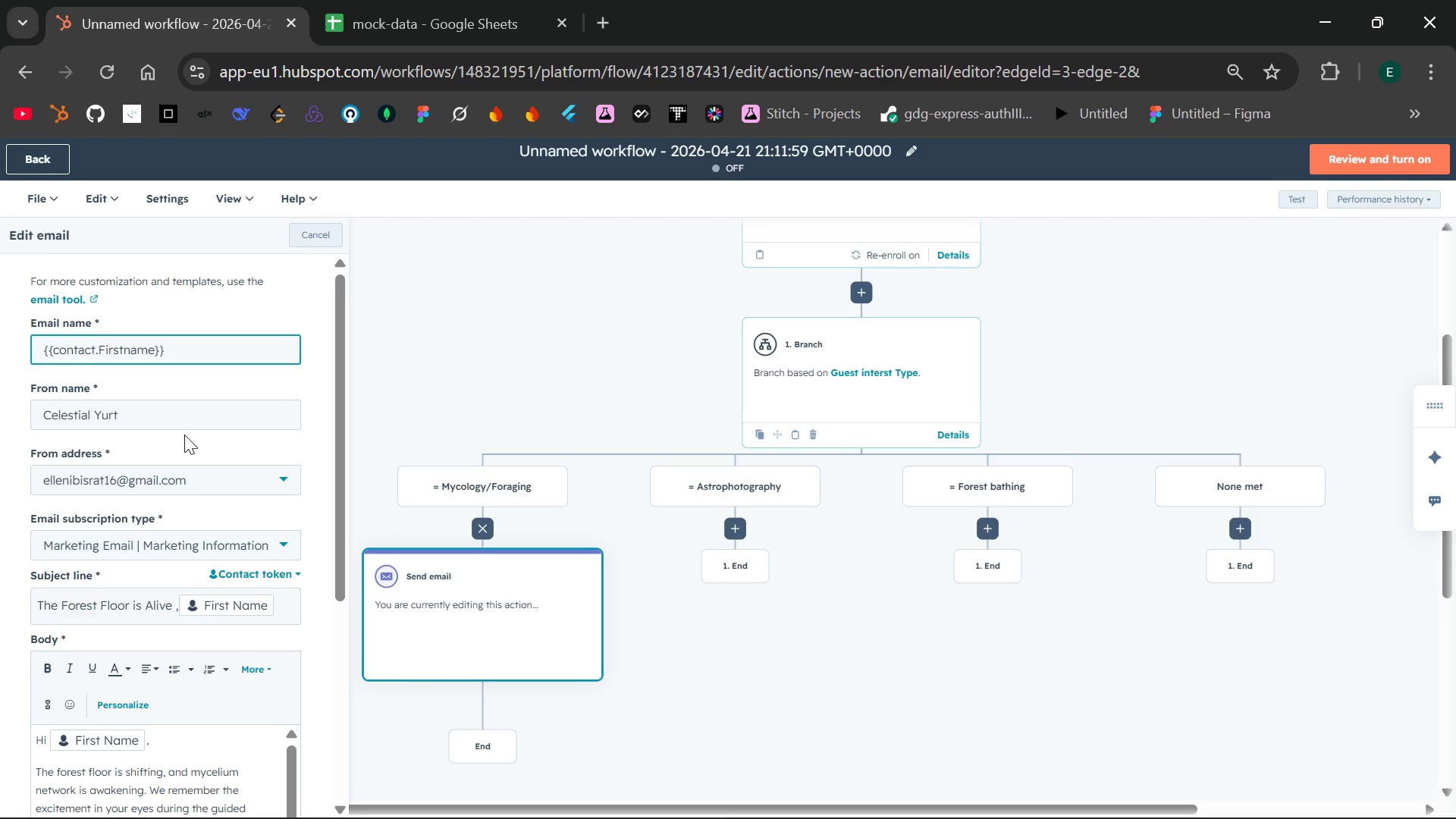 
wait(55.72)
 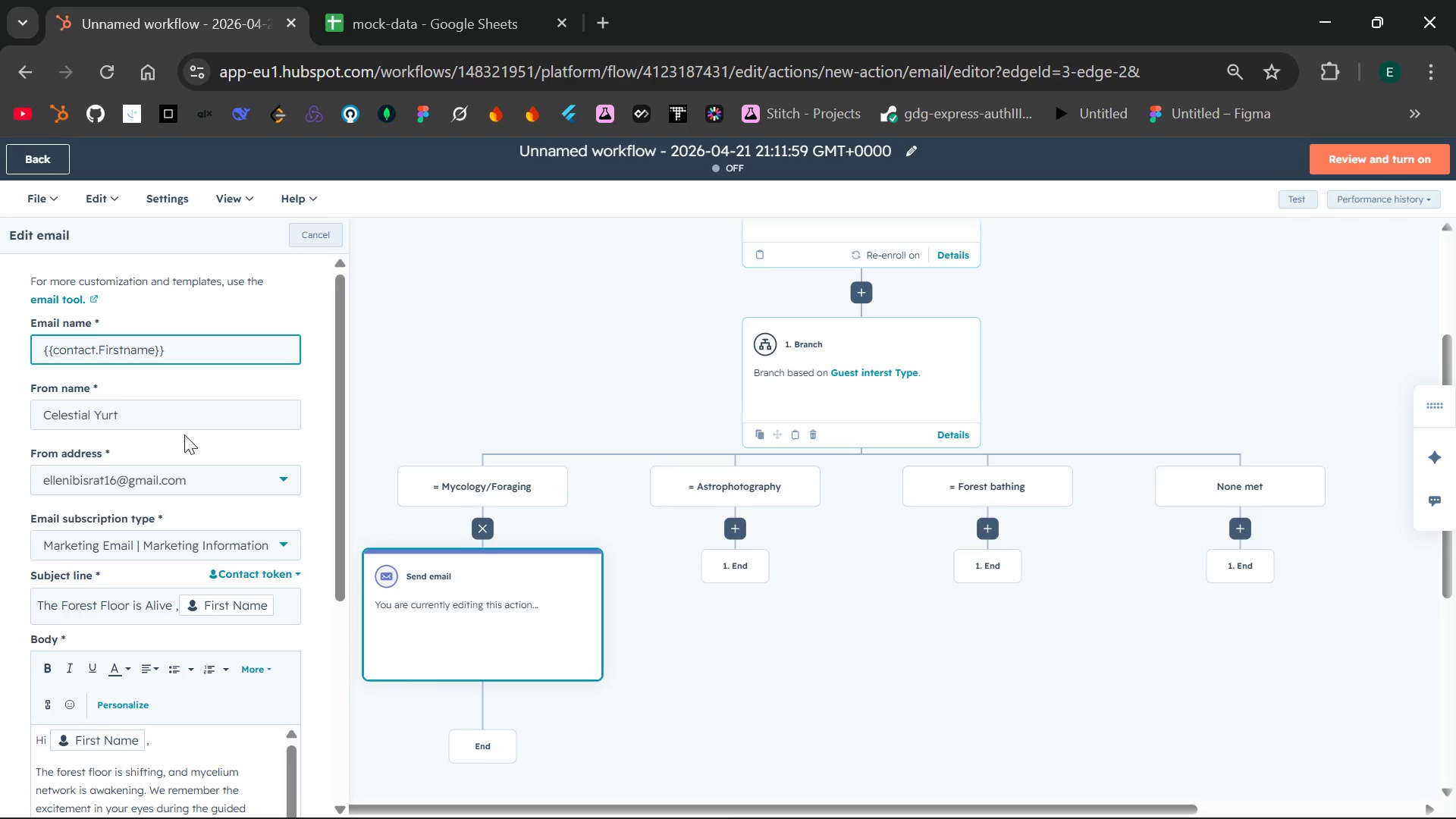 
hold_key(key=Backspace, duration=1.41)
 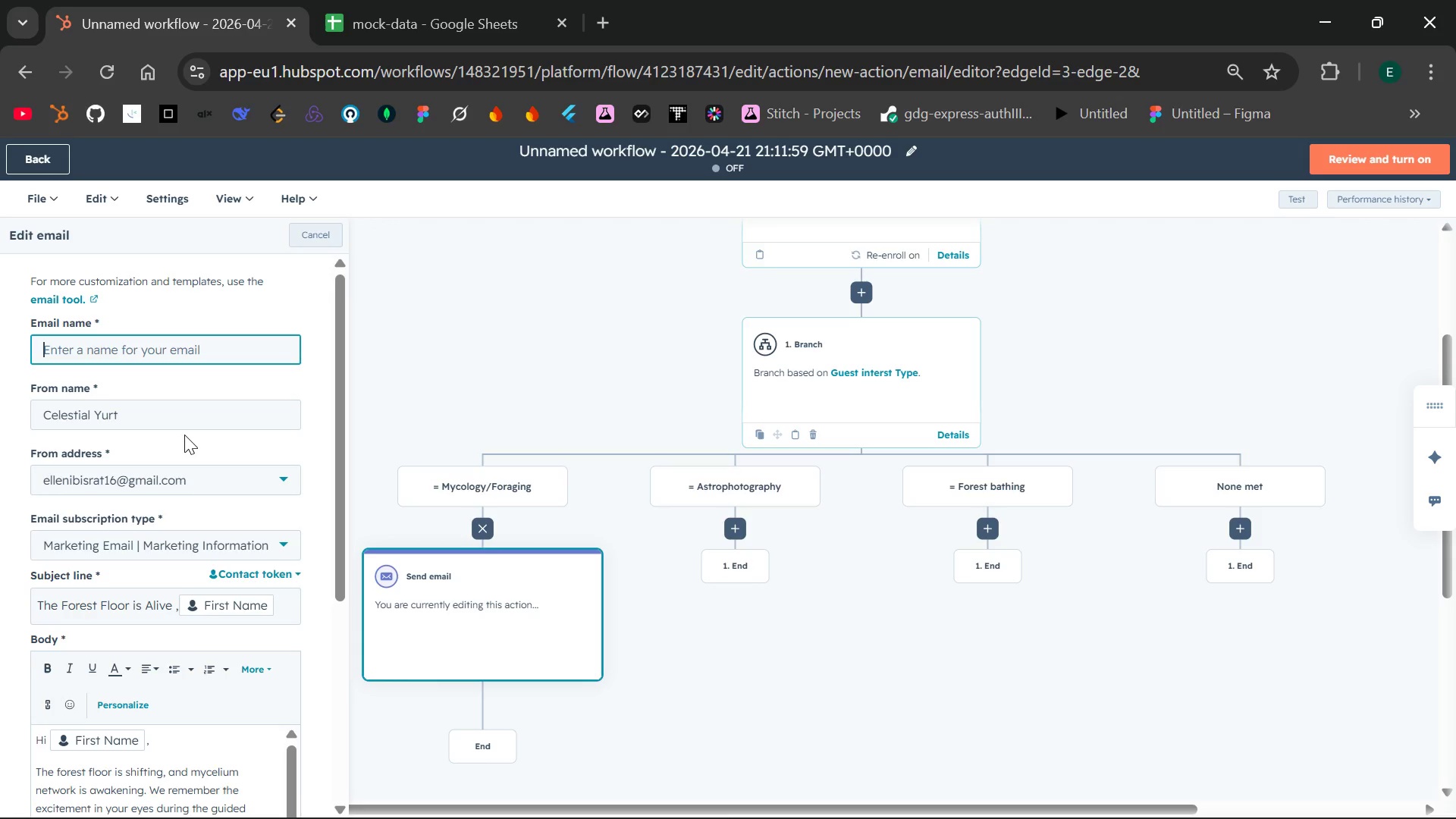 
key(Backspace)
type(Mycology)
 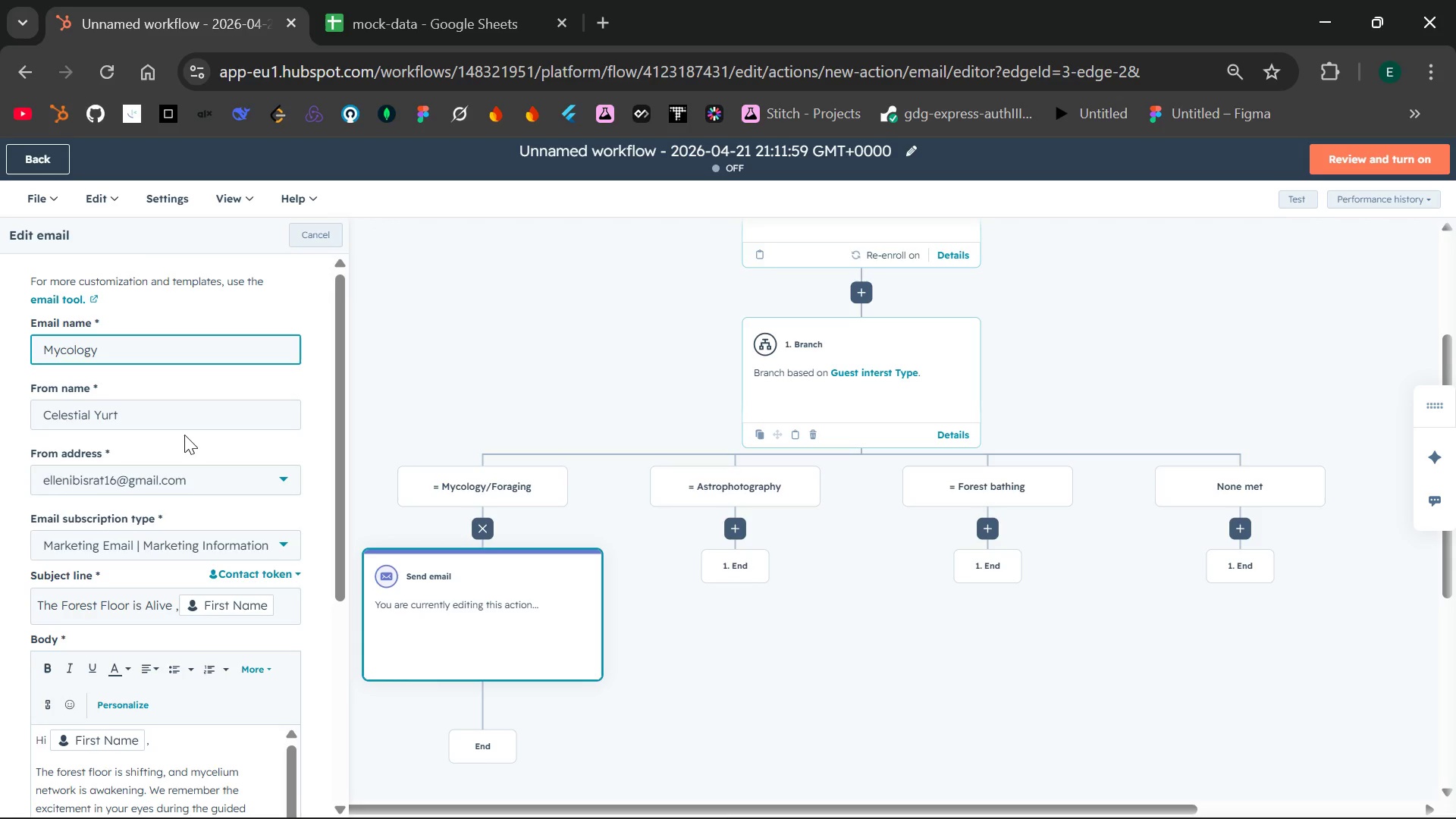 
wait(7.91)
 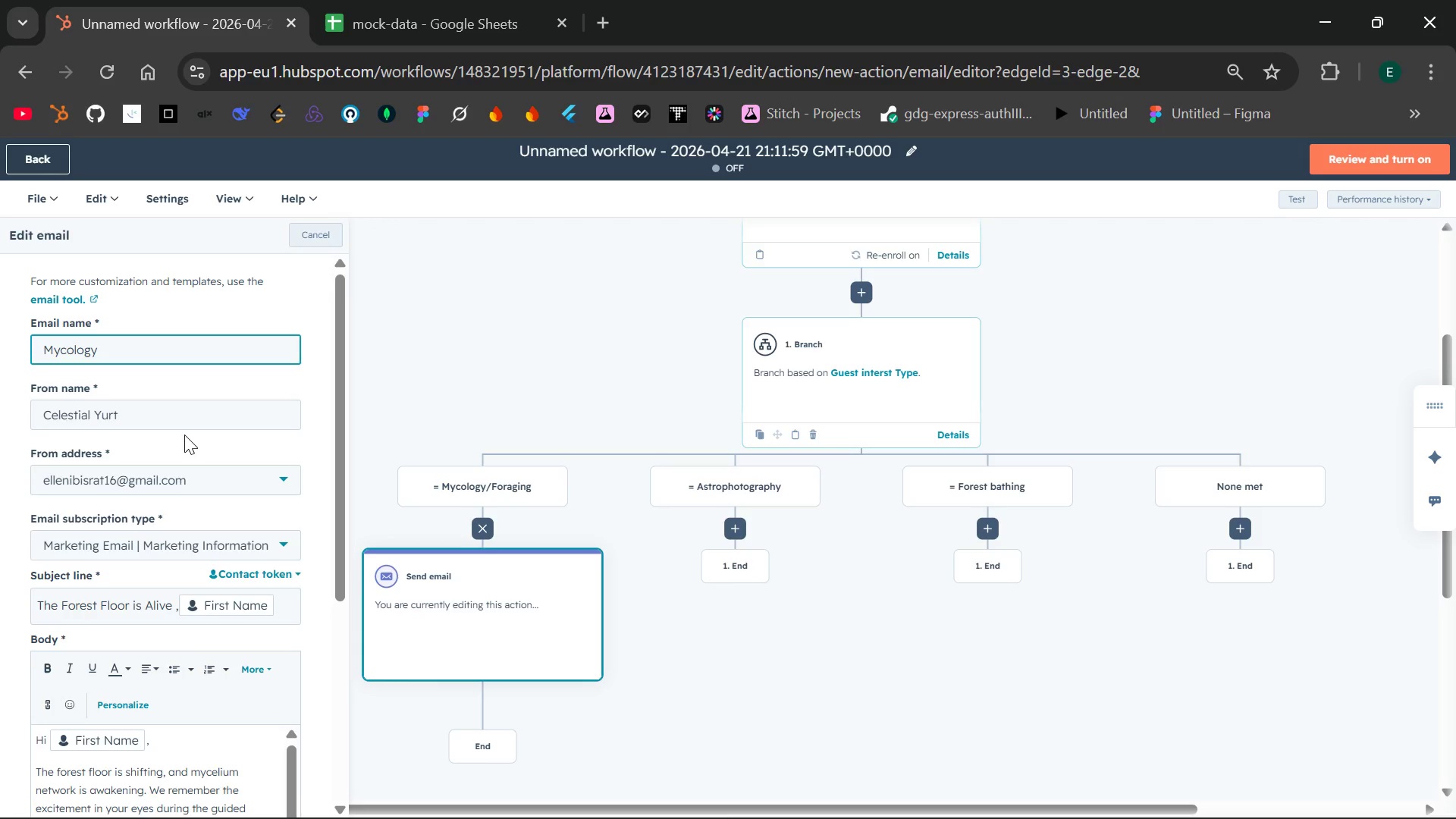 
type( -Thank you A)
key(Backspace)
type(&)
 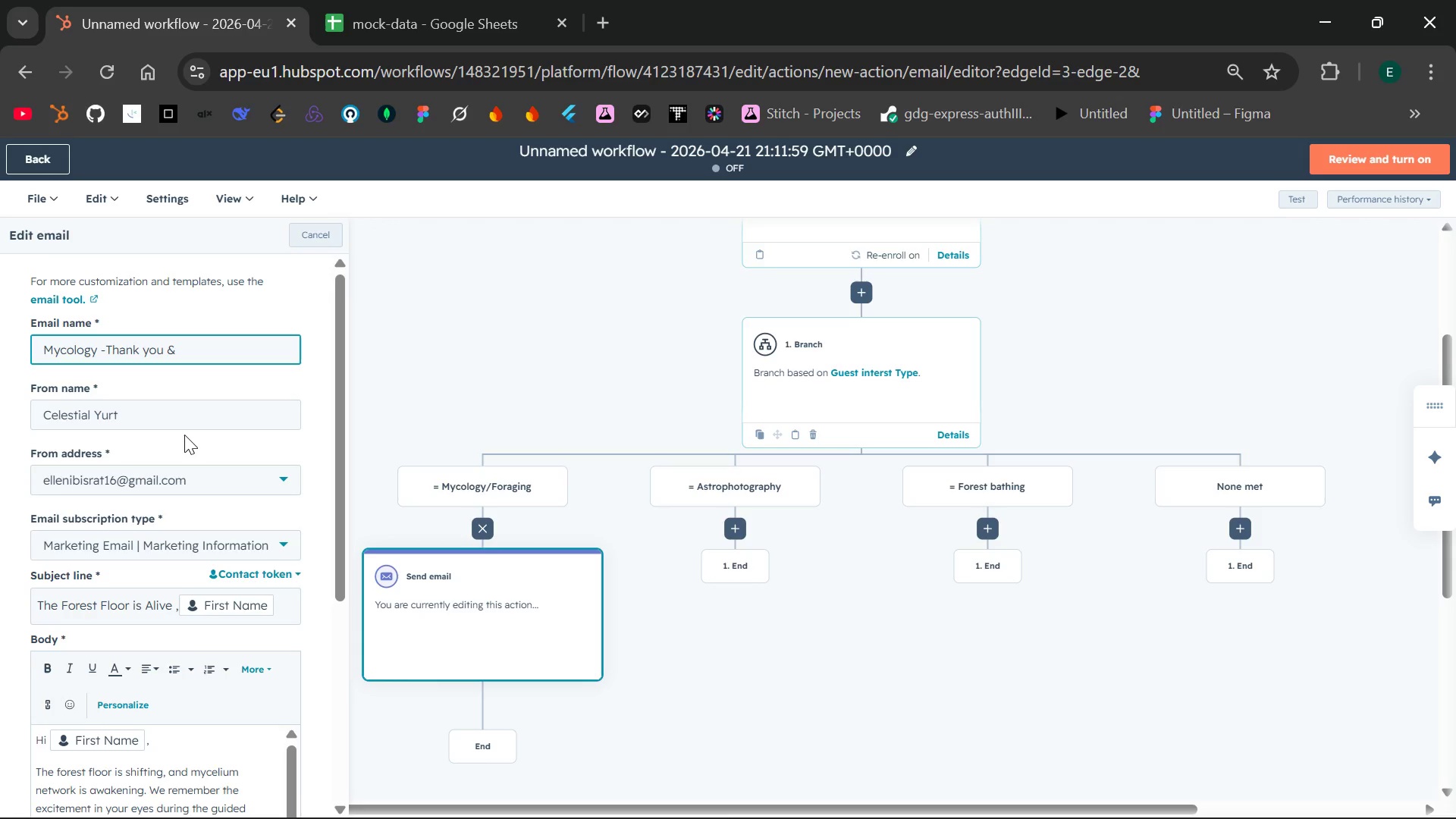 
type( wild Edibel\)
key(Backspace)
key(Backspace)
key(Backspace)
type(les guide )
 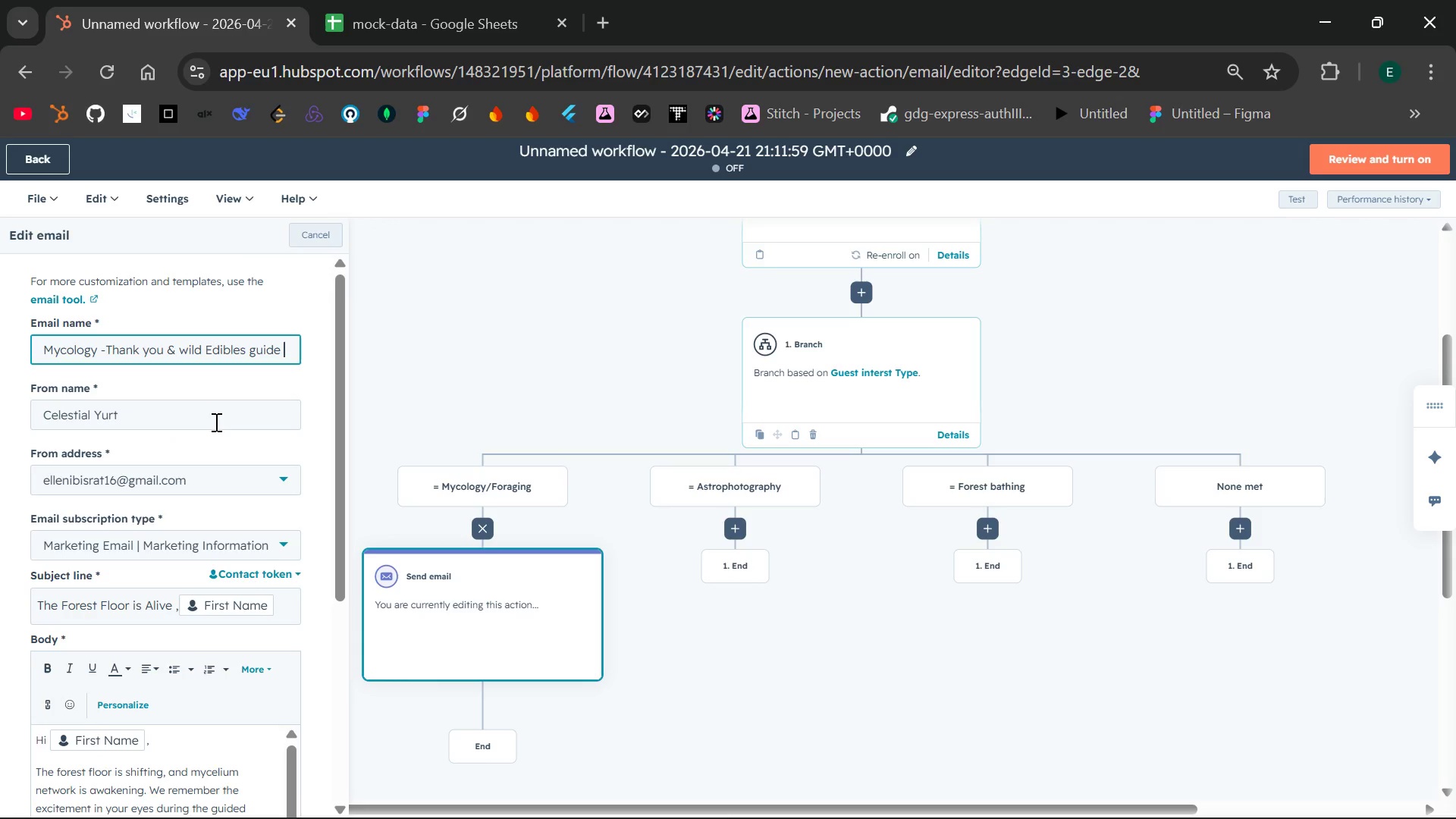 
wait(17.97)
 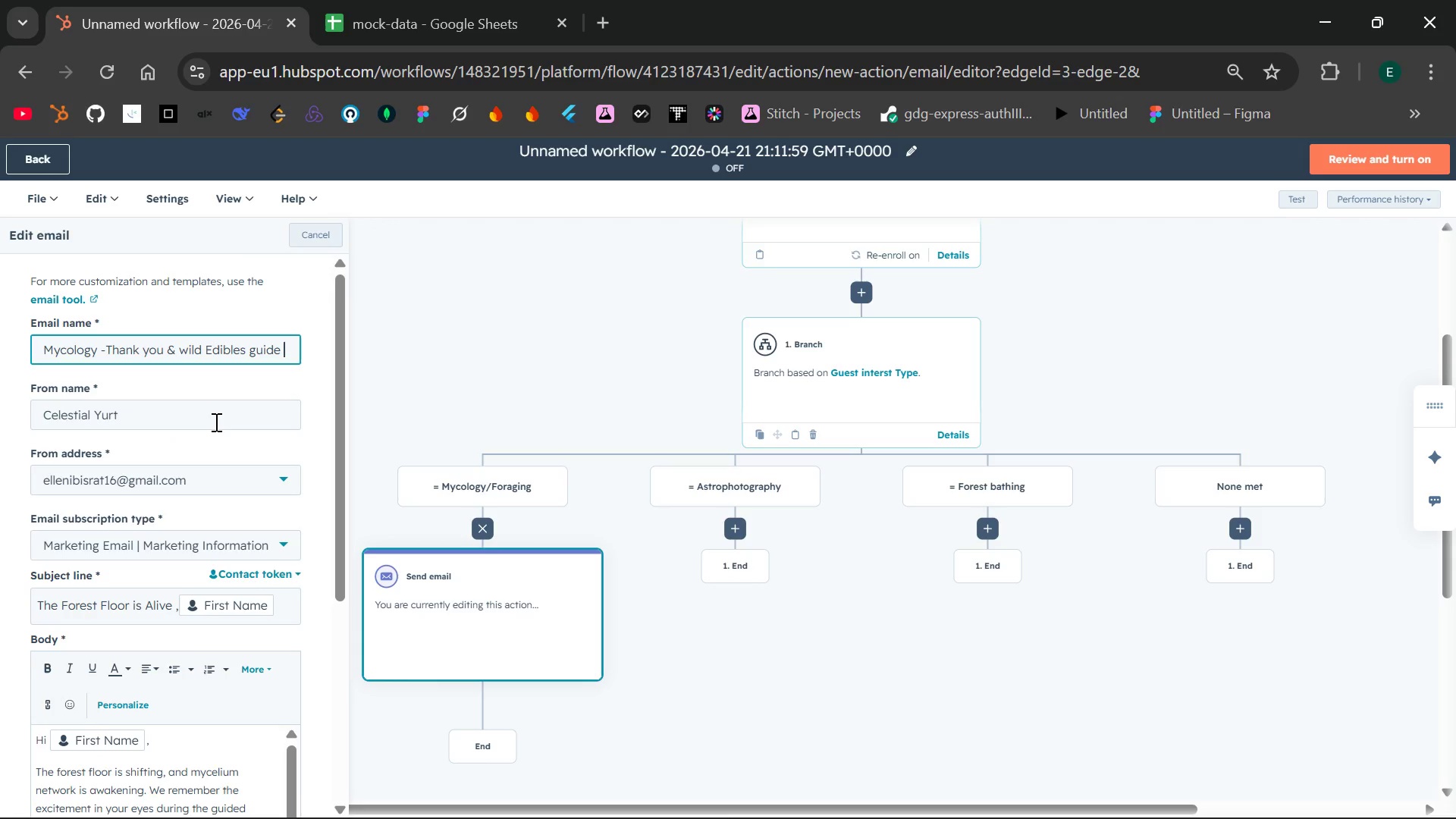 
left_click([212, 426])
 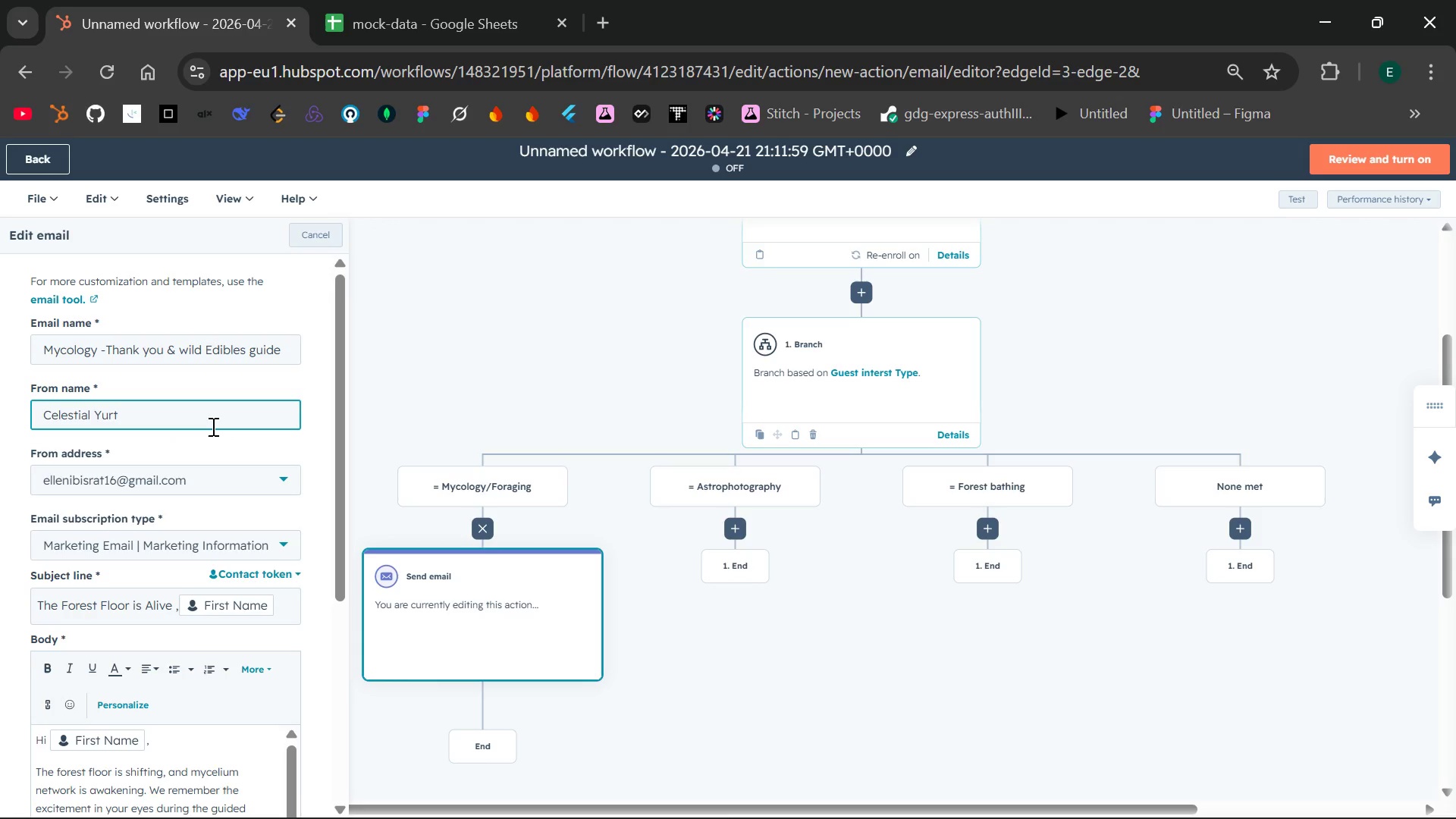 
type( Team)
 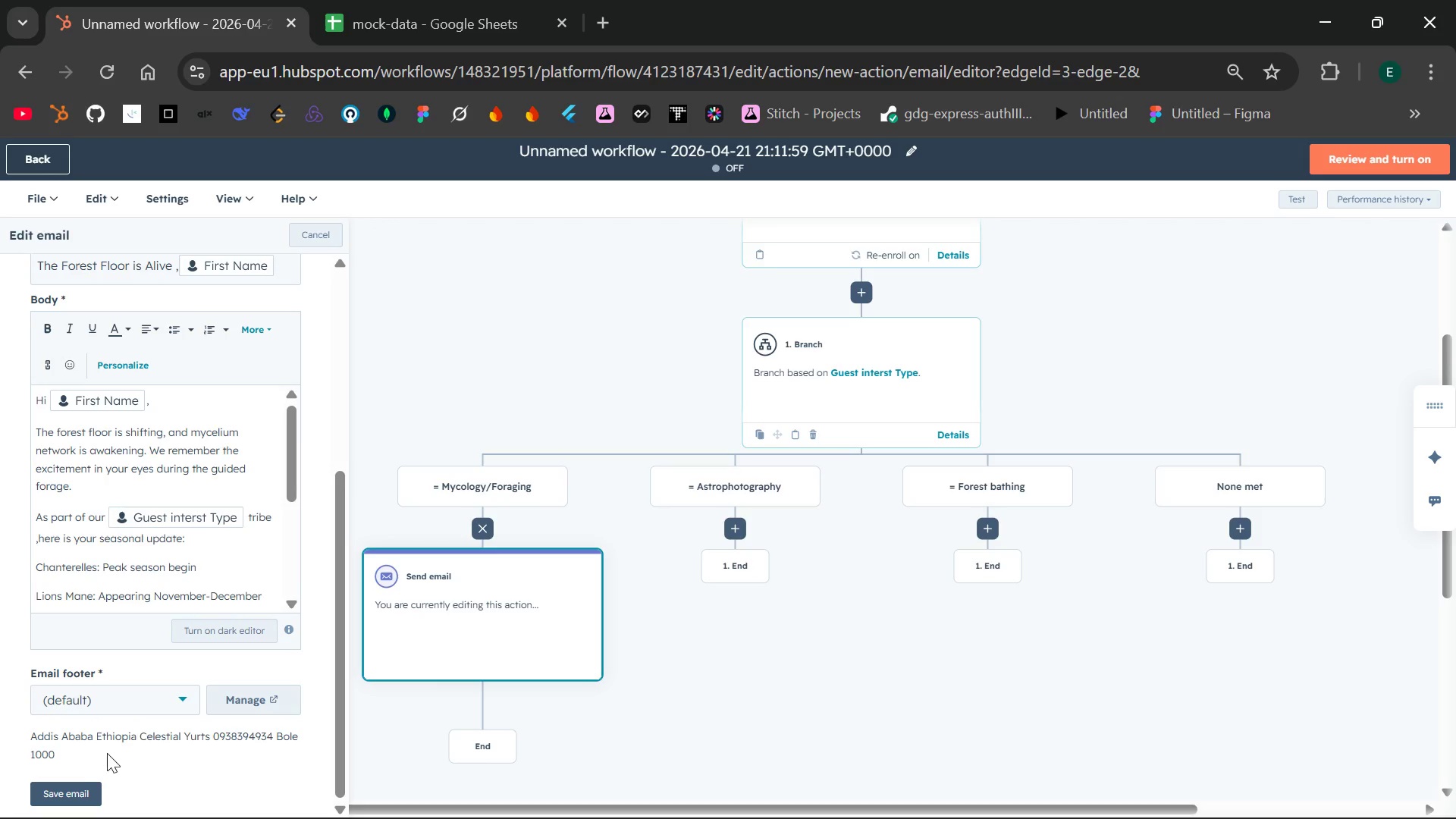 
left_click([67, 792])
 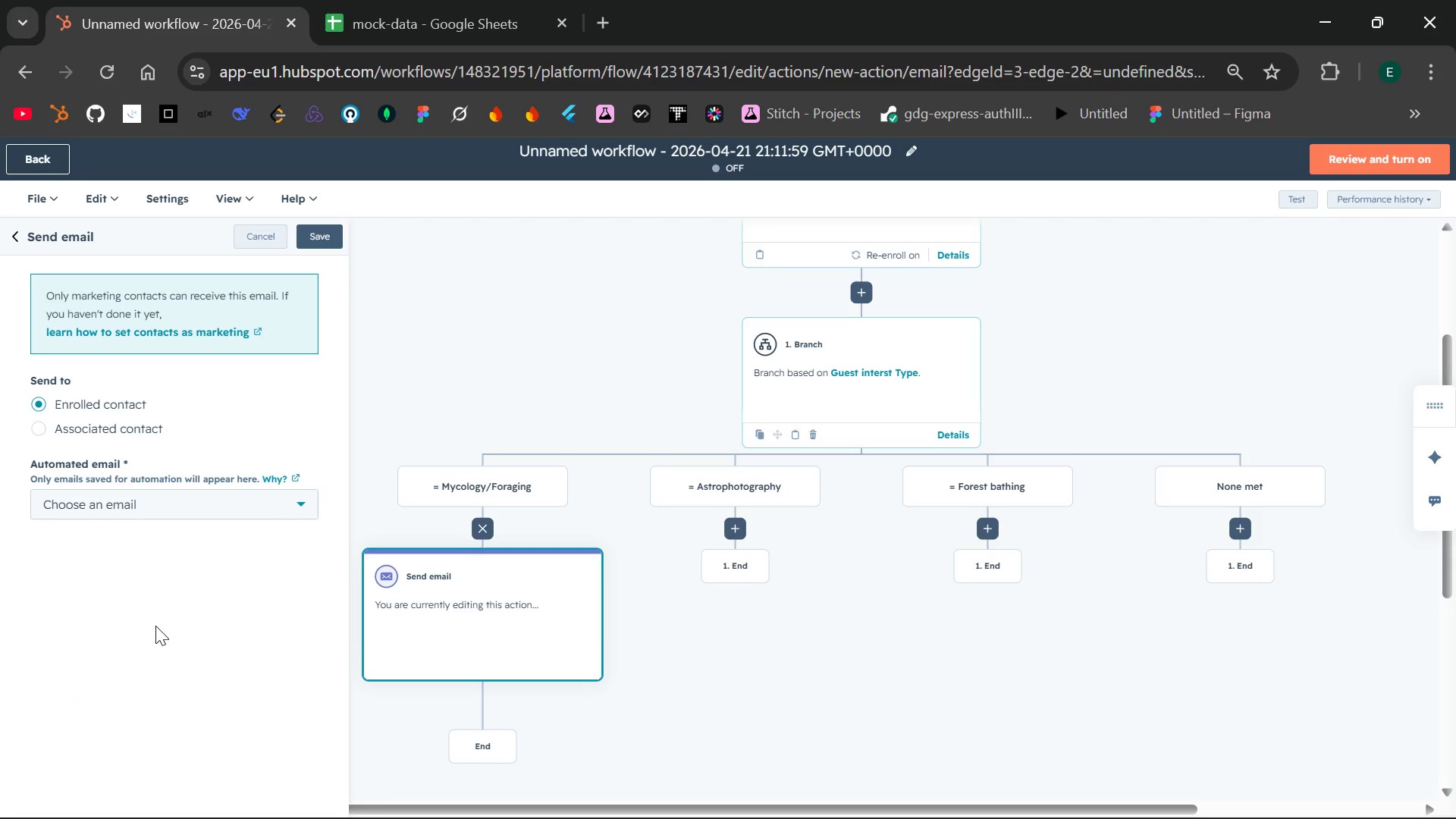 
wait(5.14)
 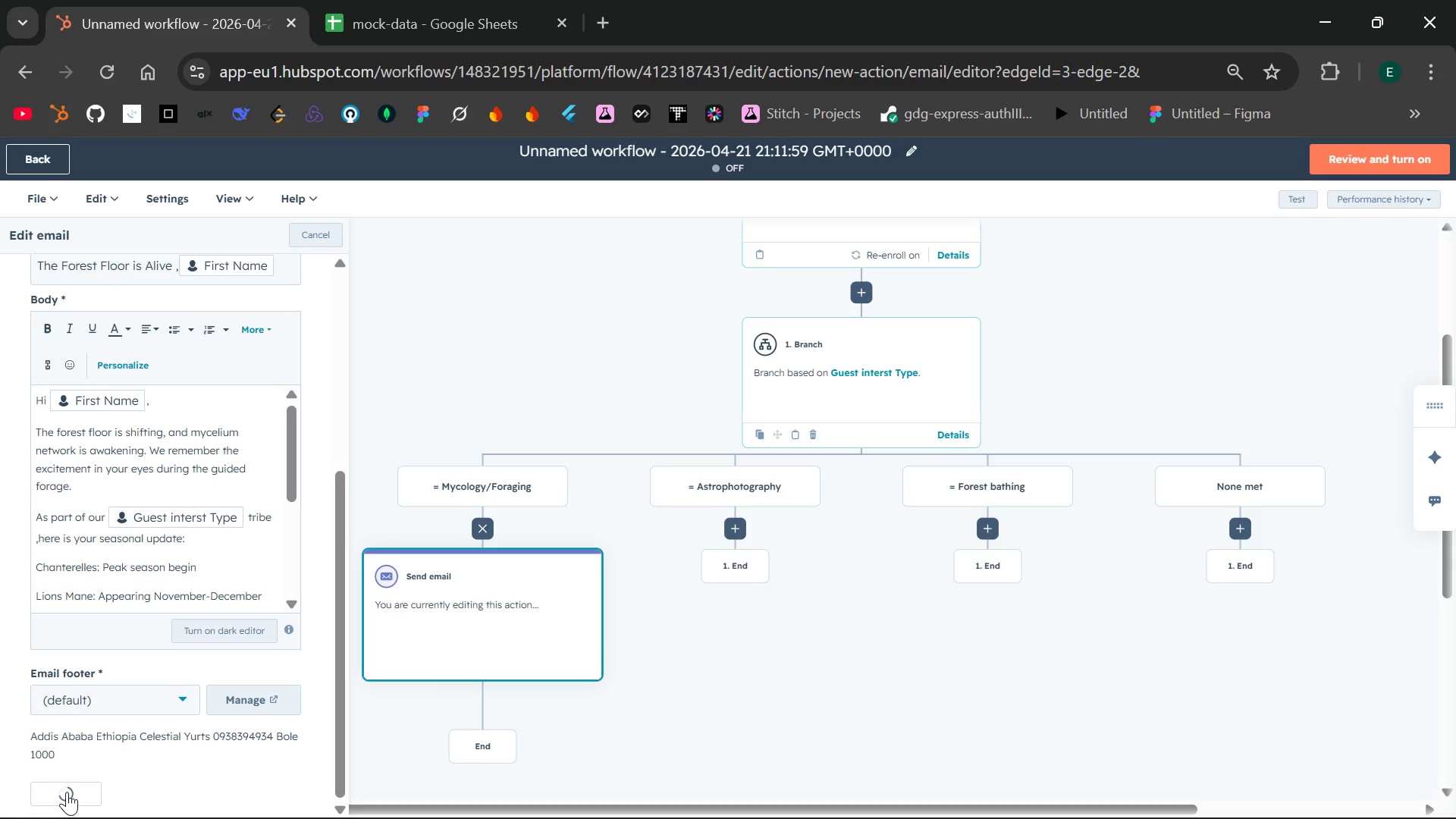 
left_click([316, 235])
 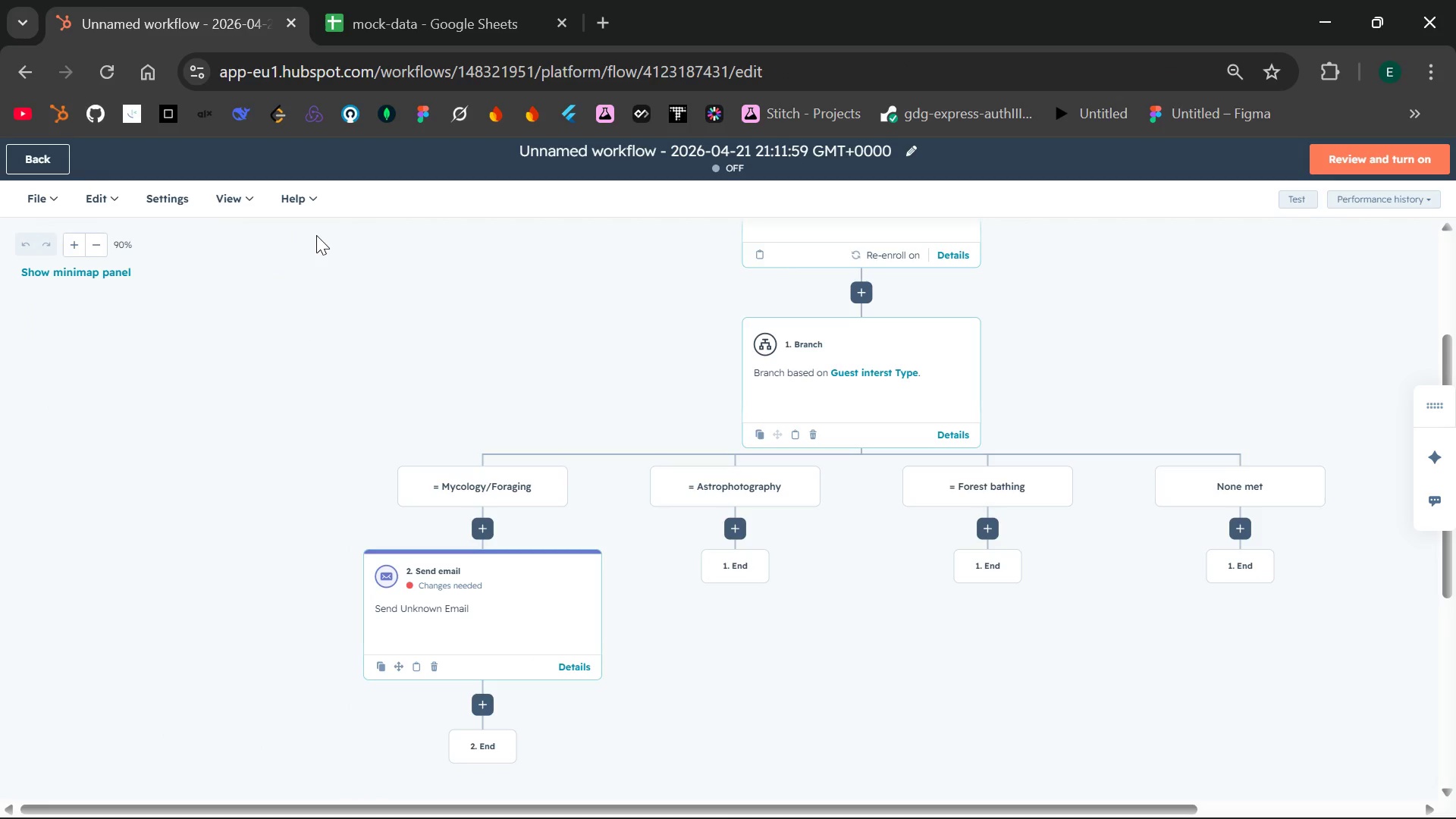 
wait(5.89)
 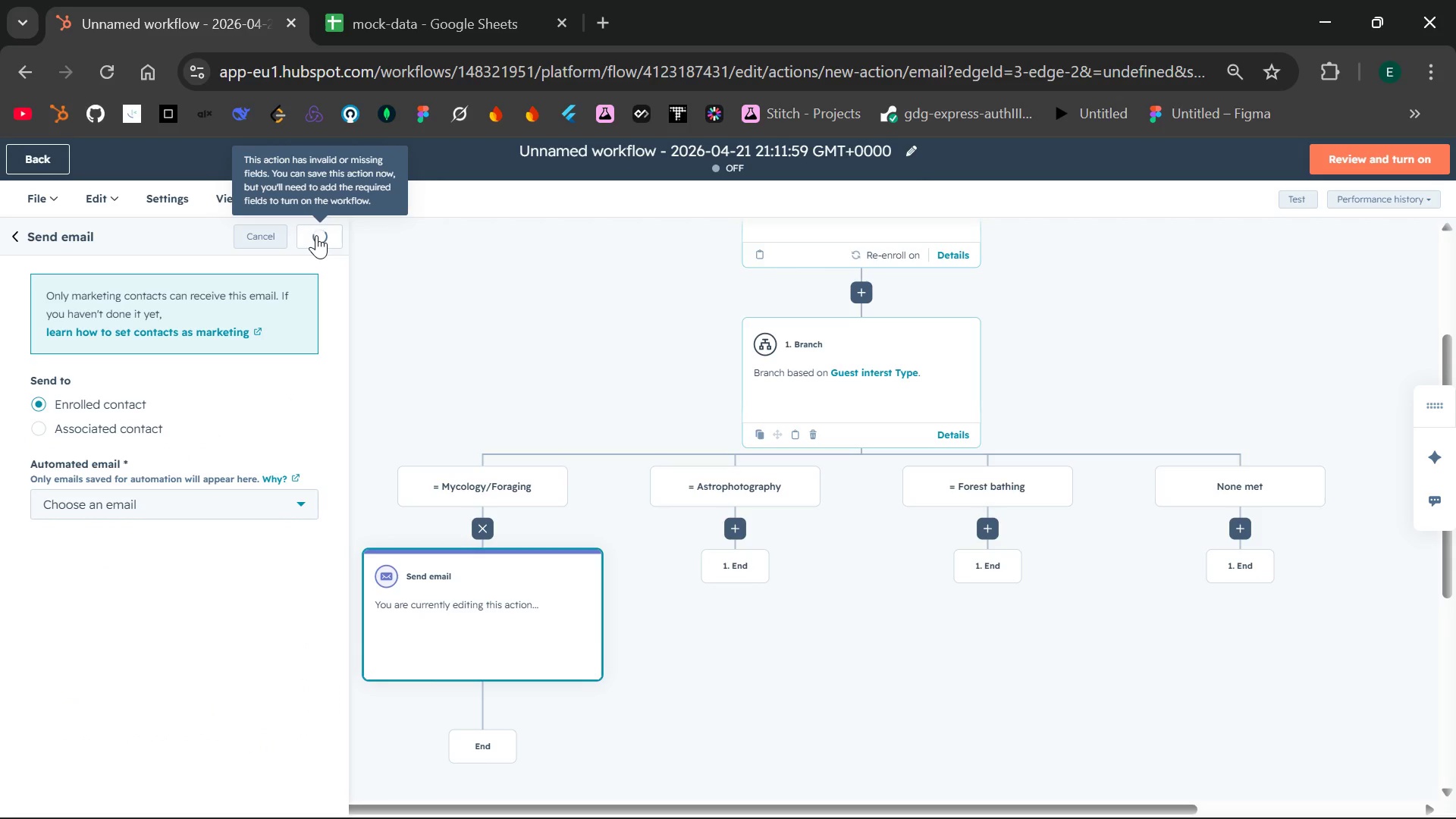 
left_click([427, 585])
 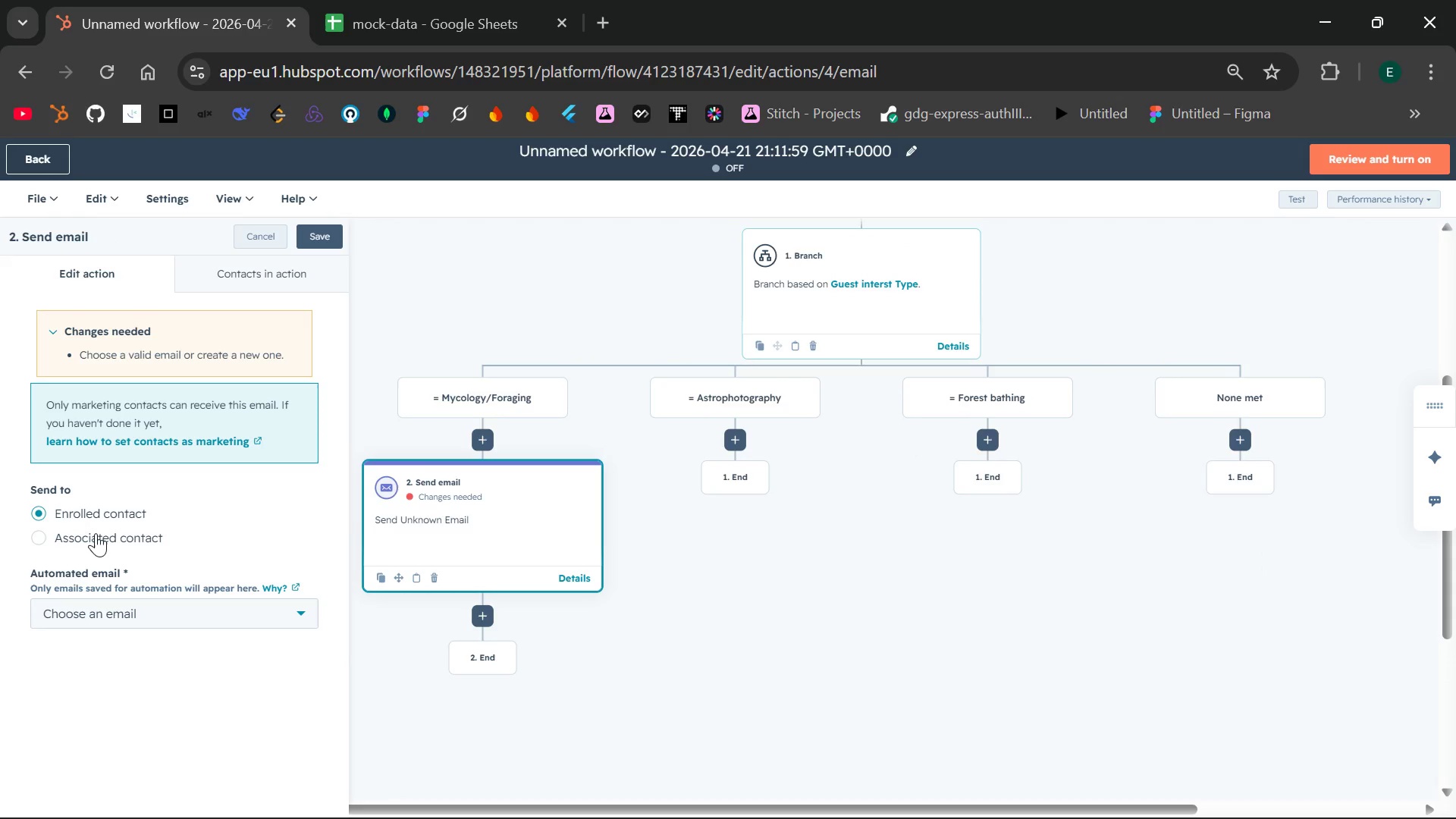 
left_click([144, 610])
 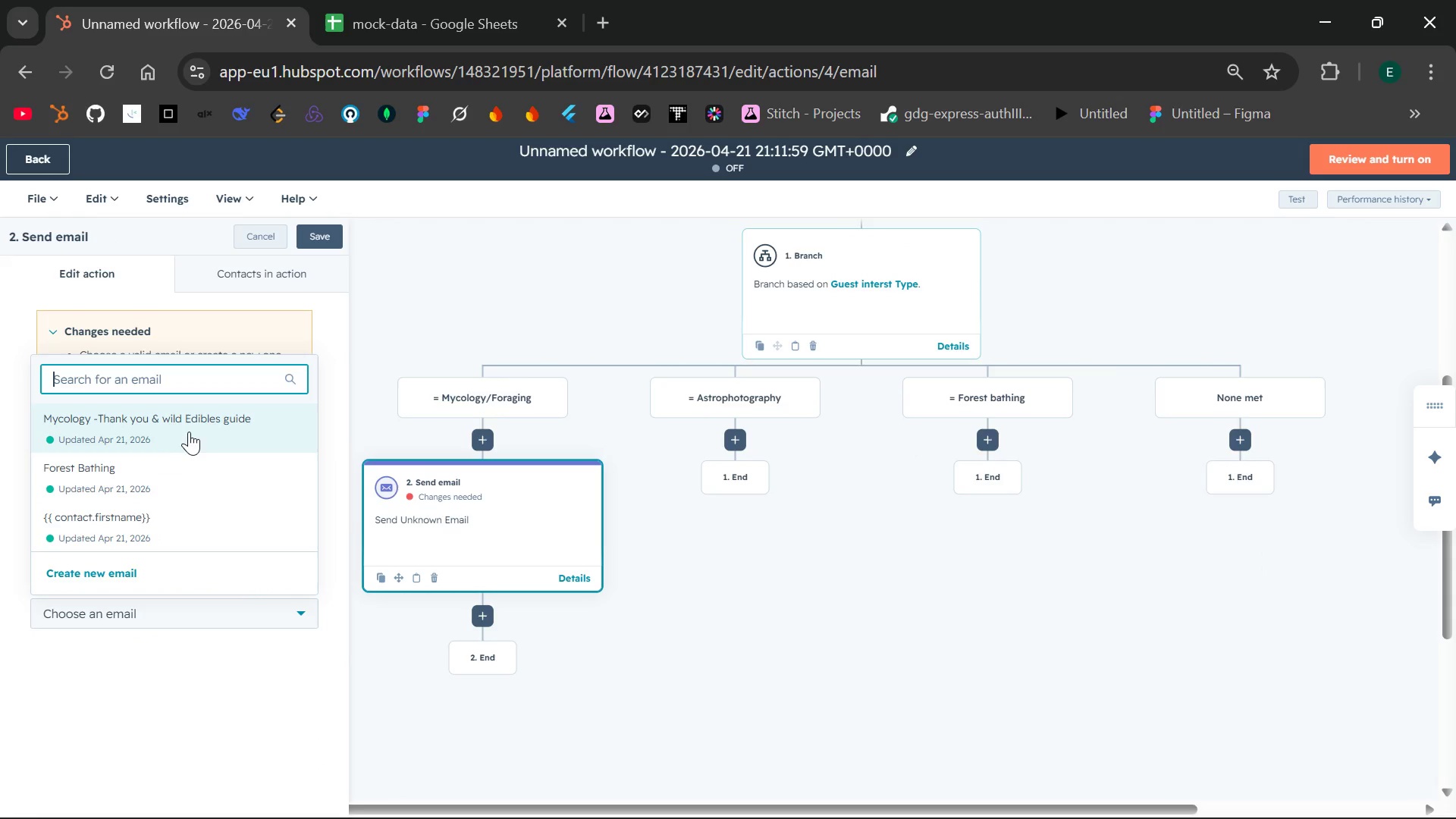 
left_click([190, 428])
 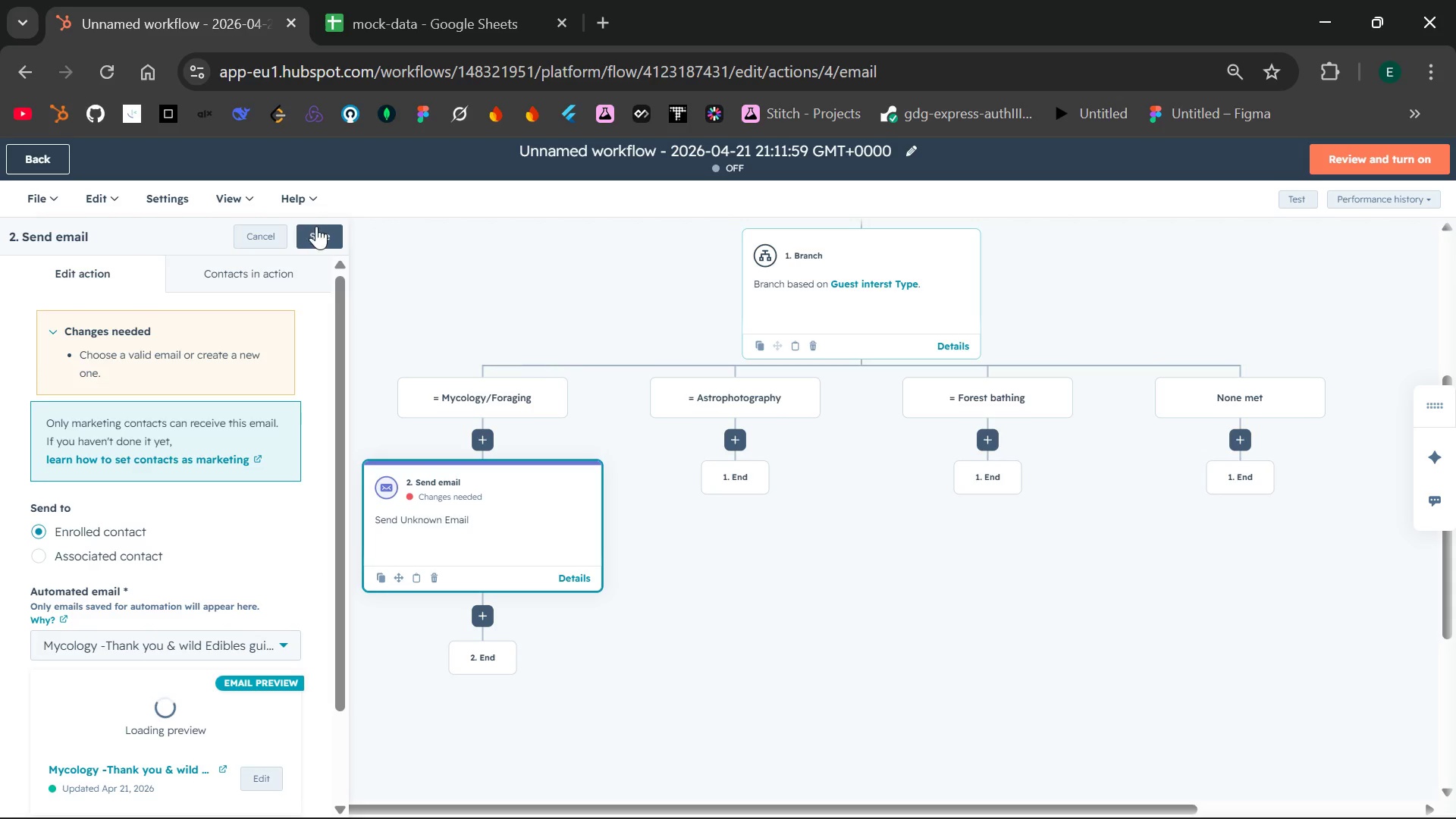 